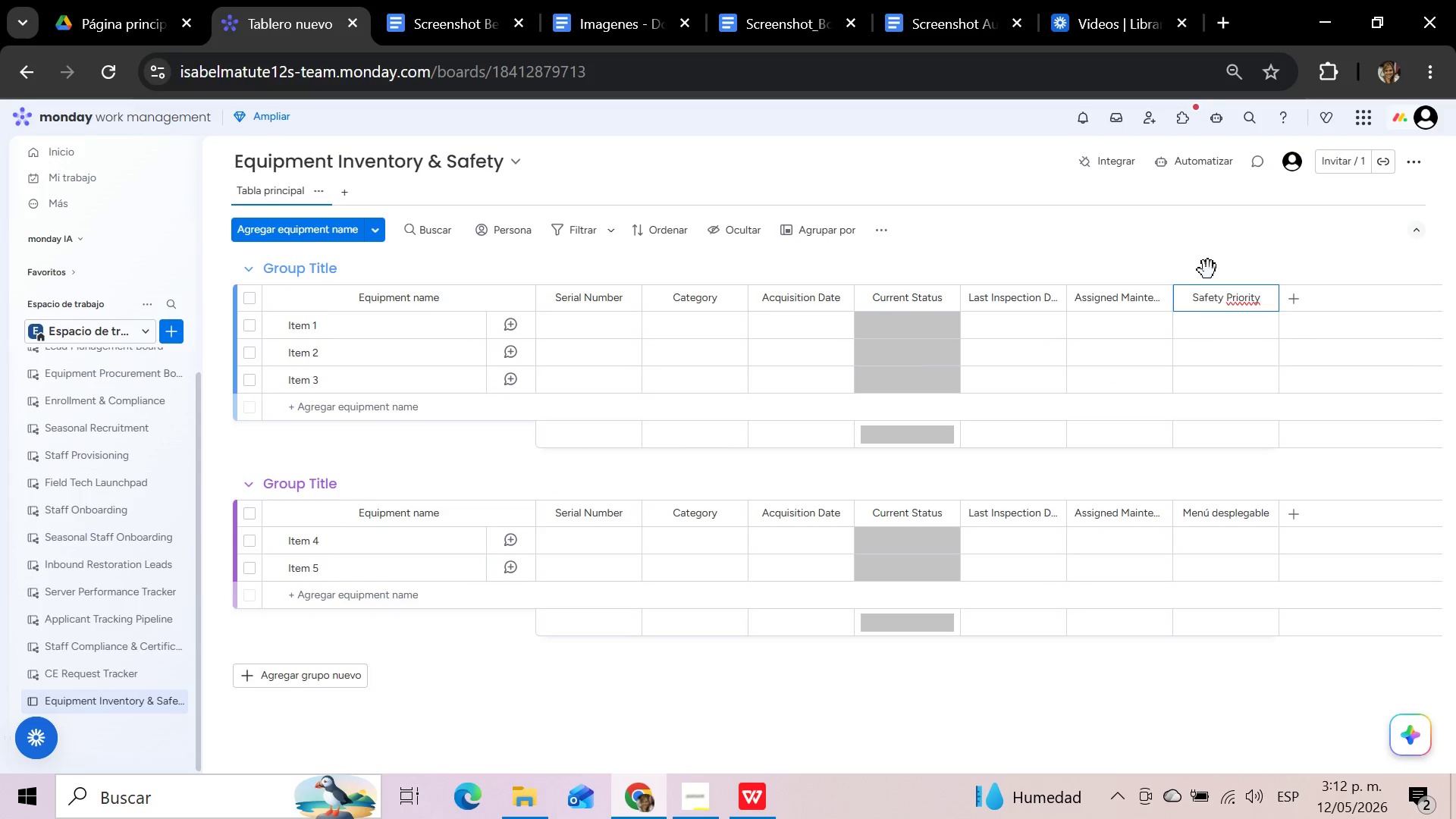 
left_click([1212, 261])
 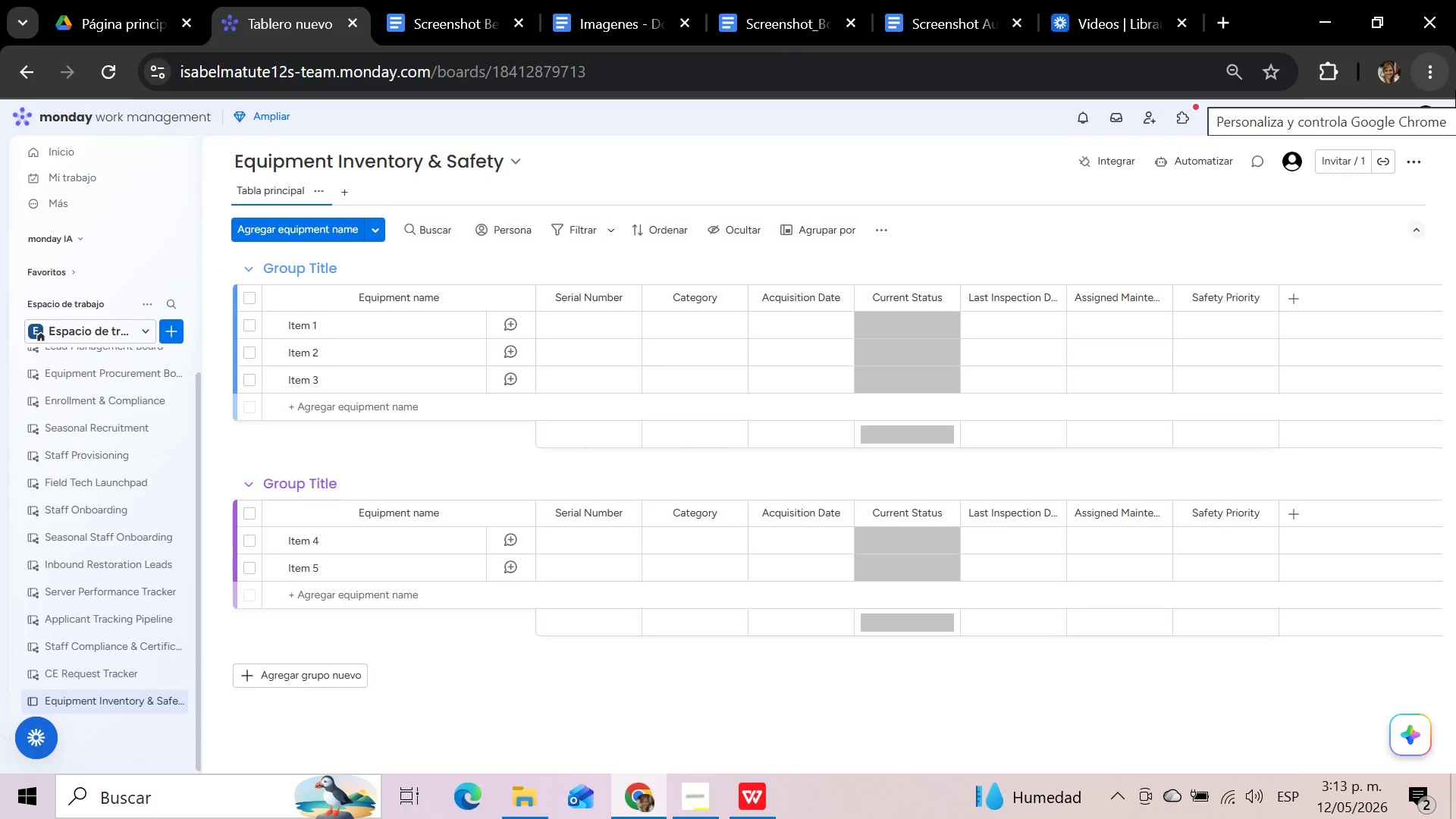 
wait(38.08)
 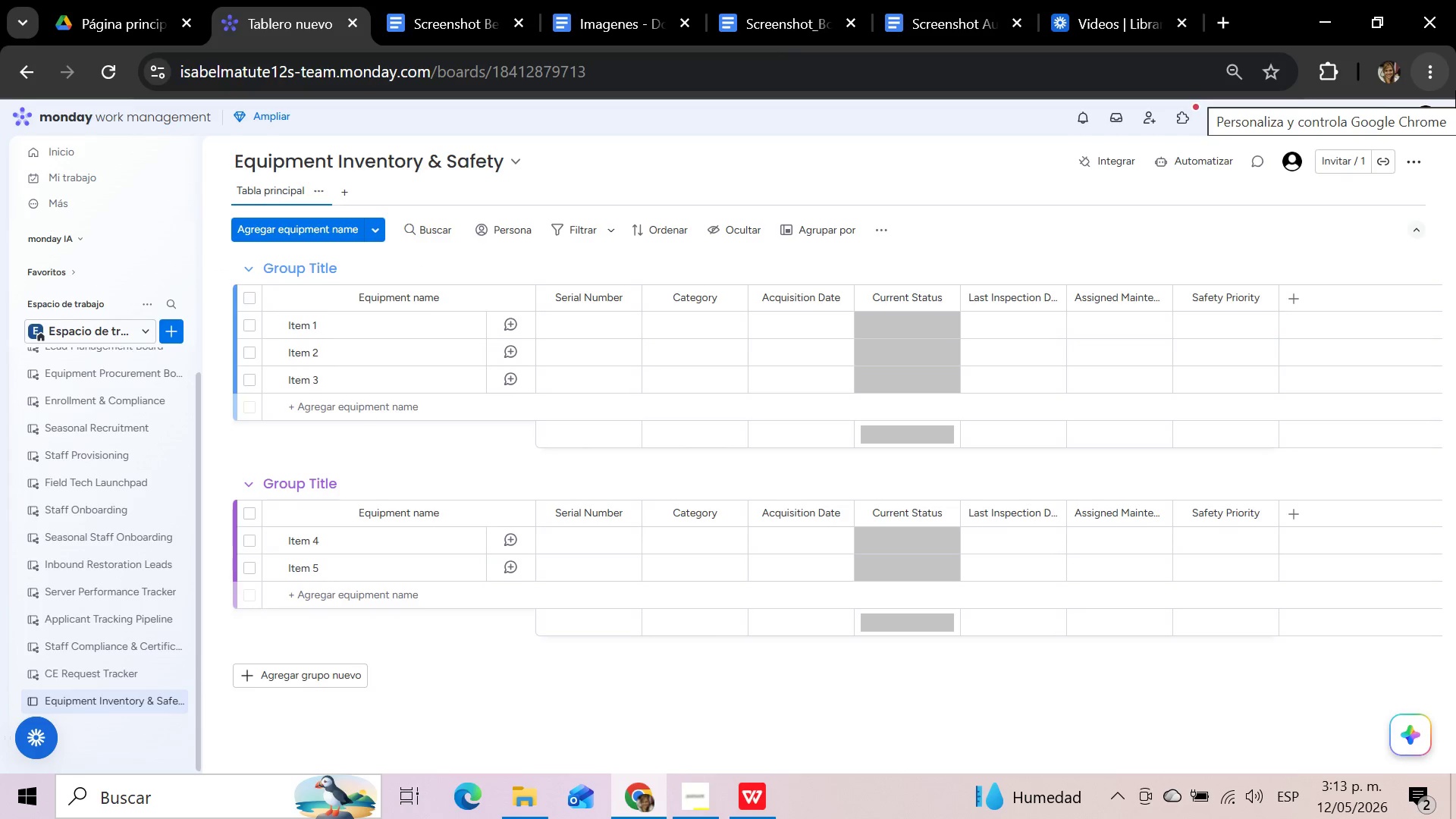 
left_click([932, 325])
 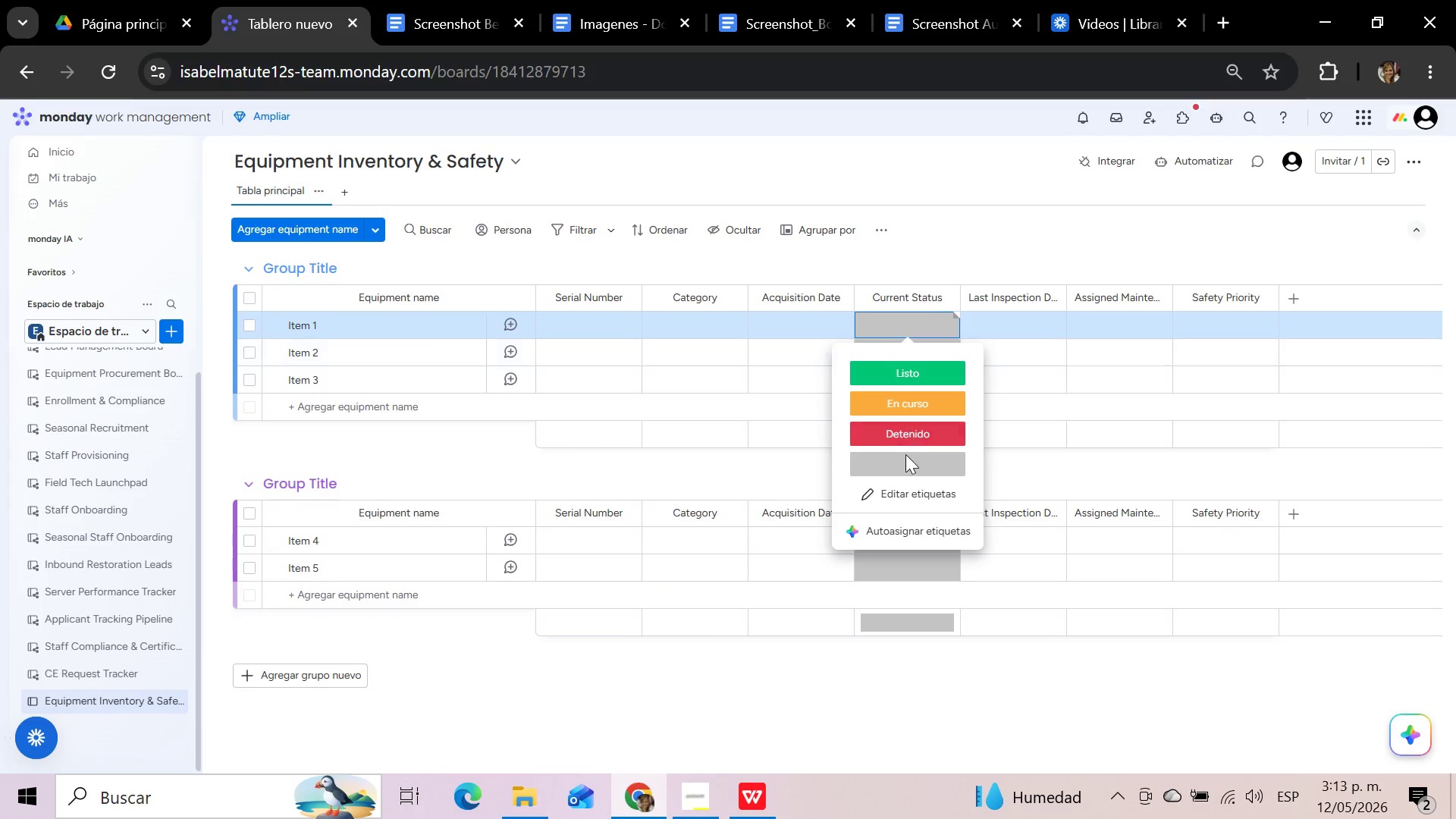 
left_click([903, 492])
 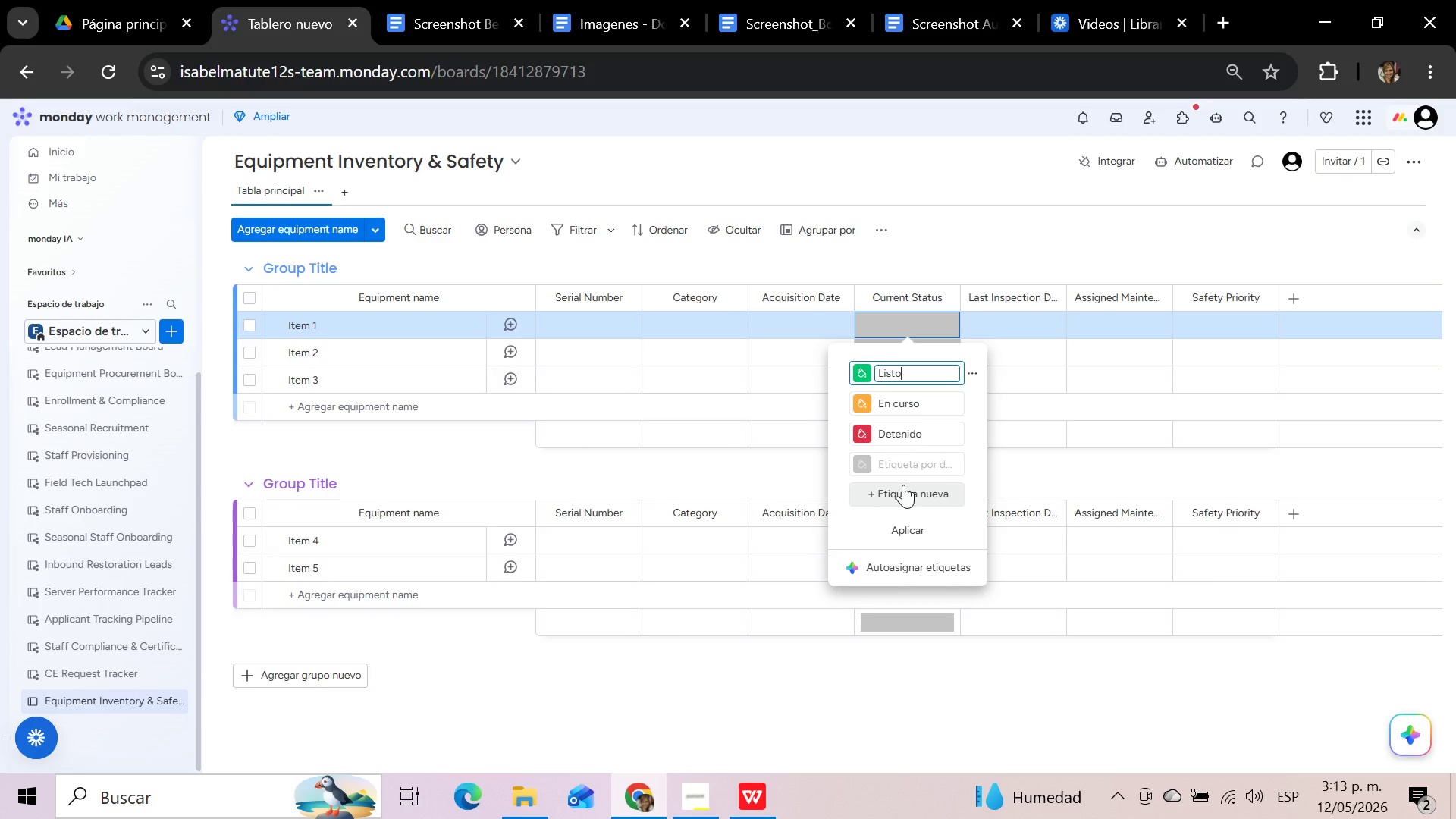 
wait(7.94)
 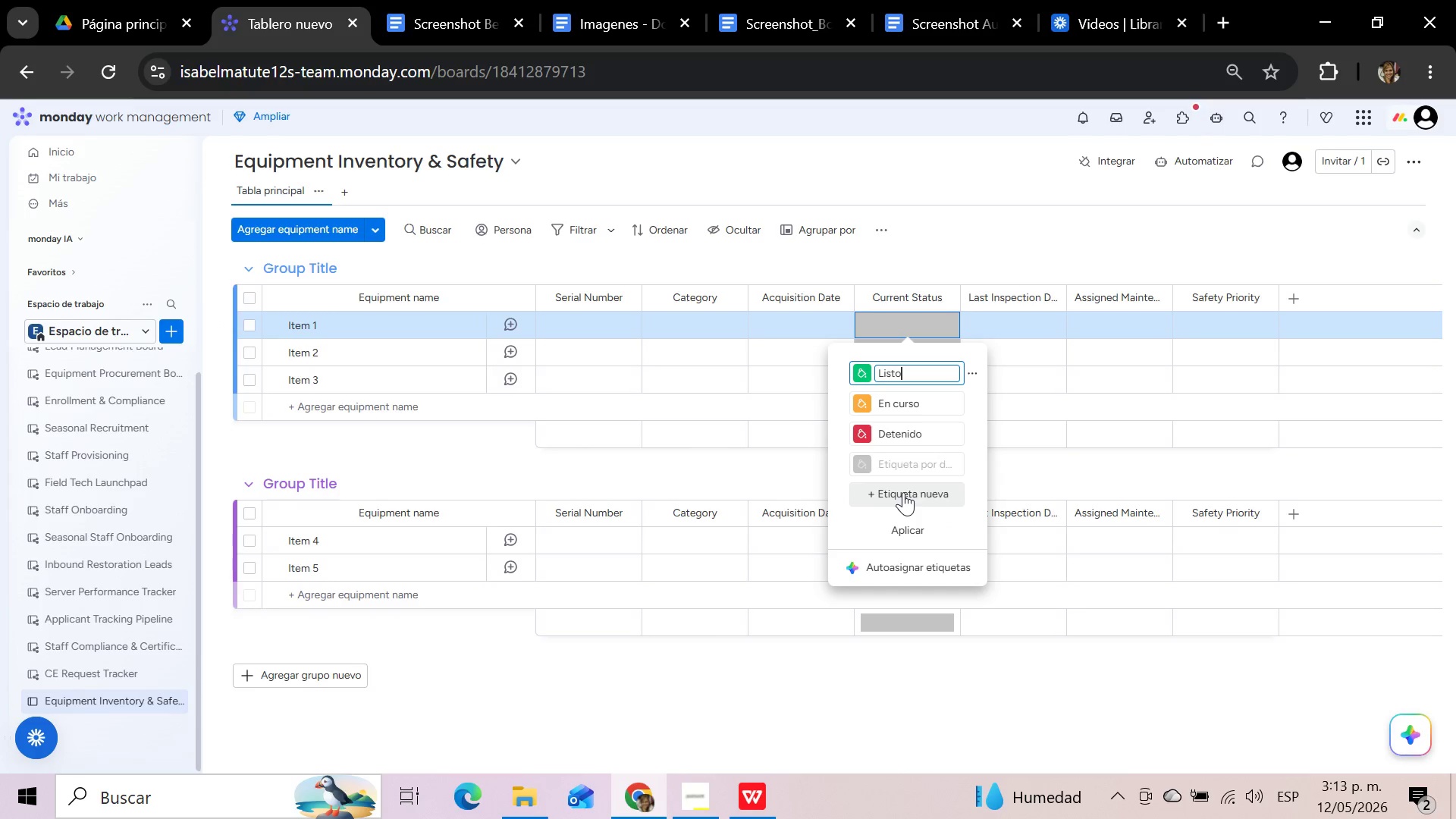 
hold_key(key=Backspace, duration=0.91)
 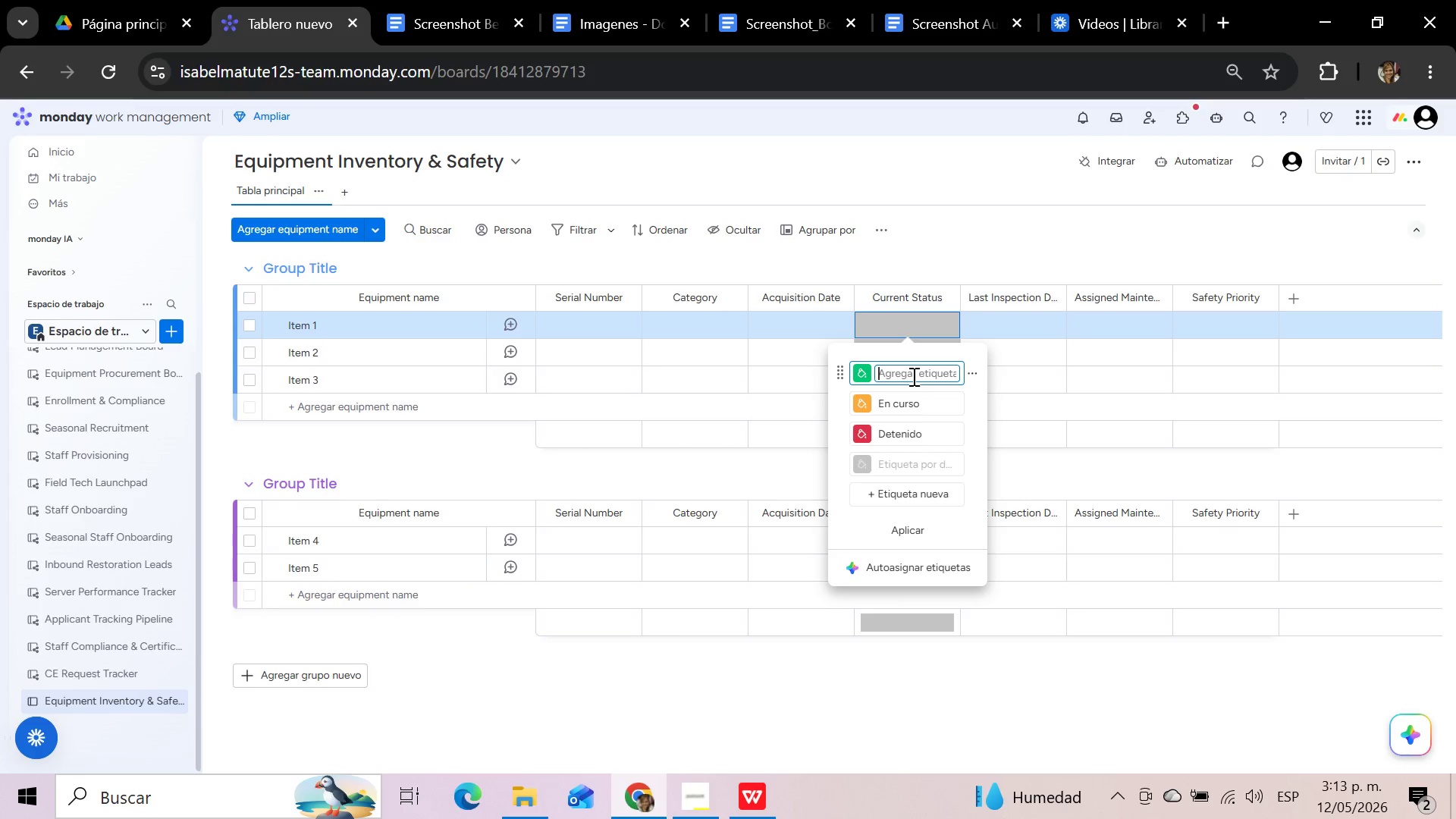 
type(Func)
 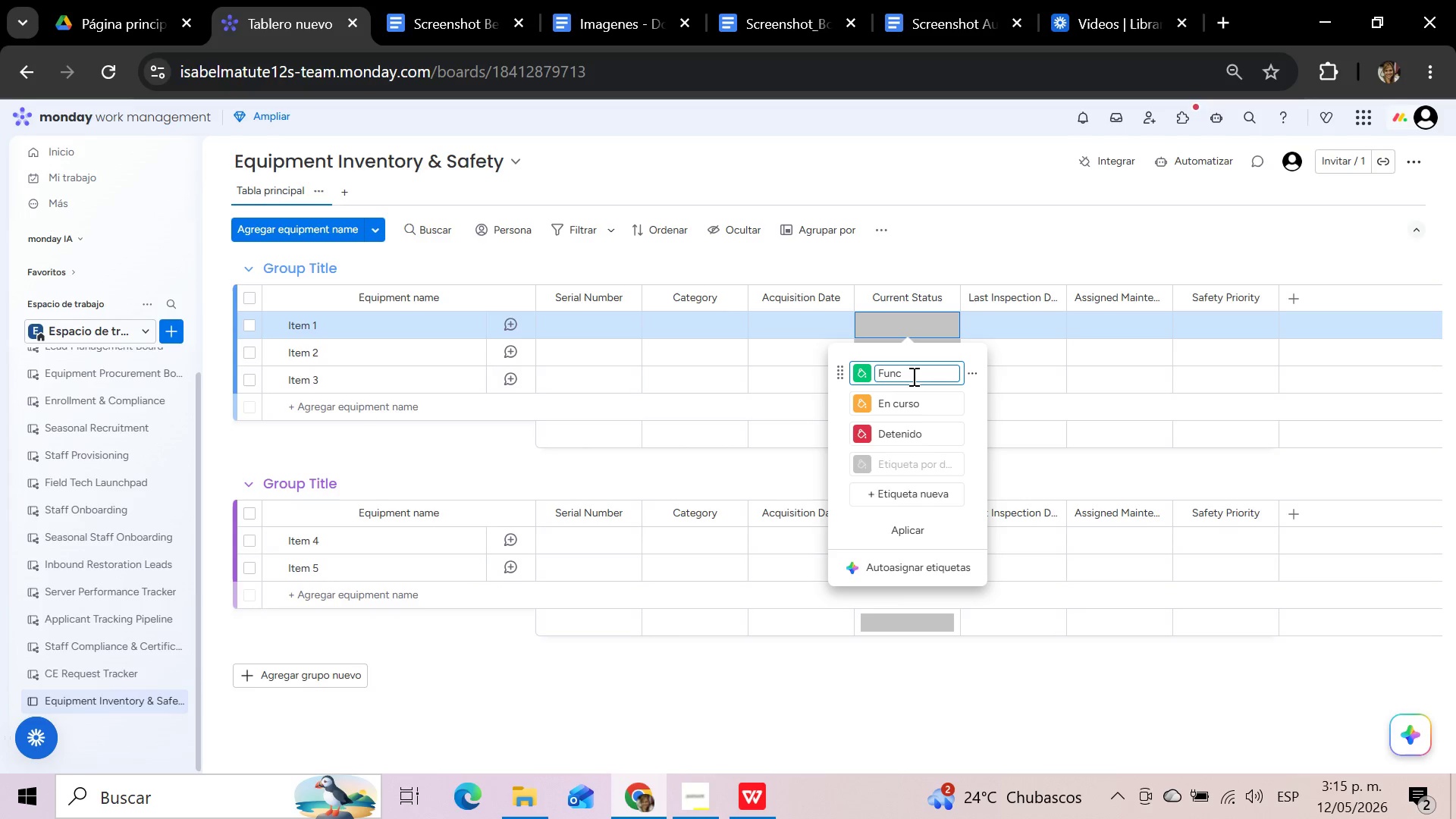 
wait(147.09)
 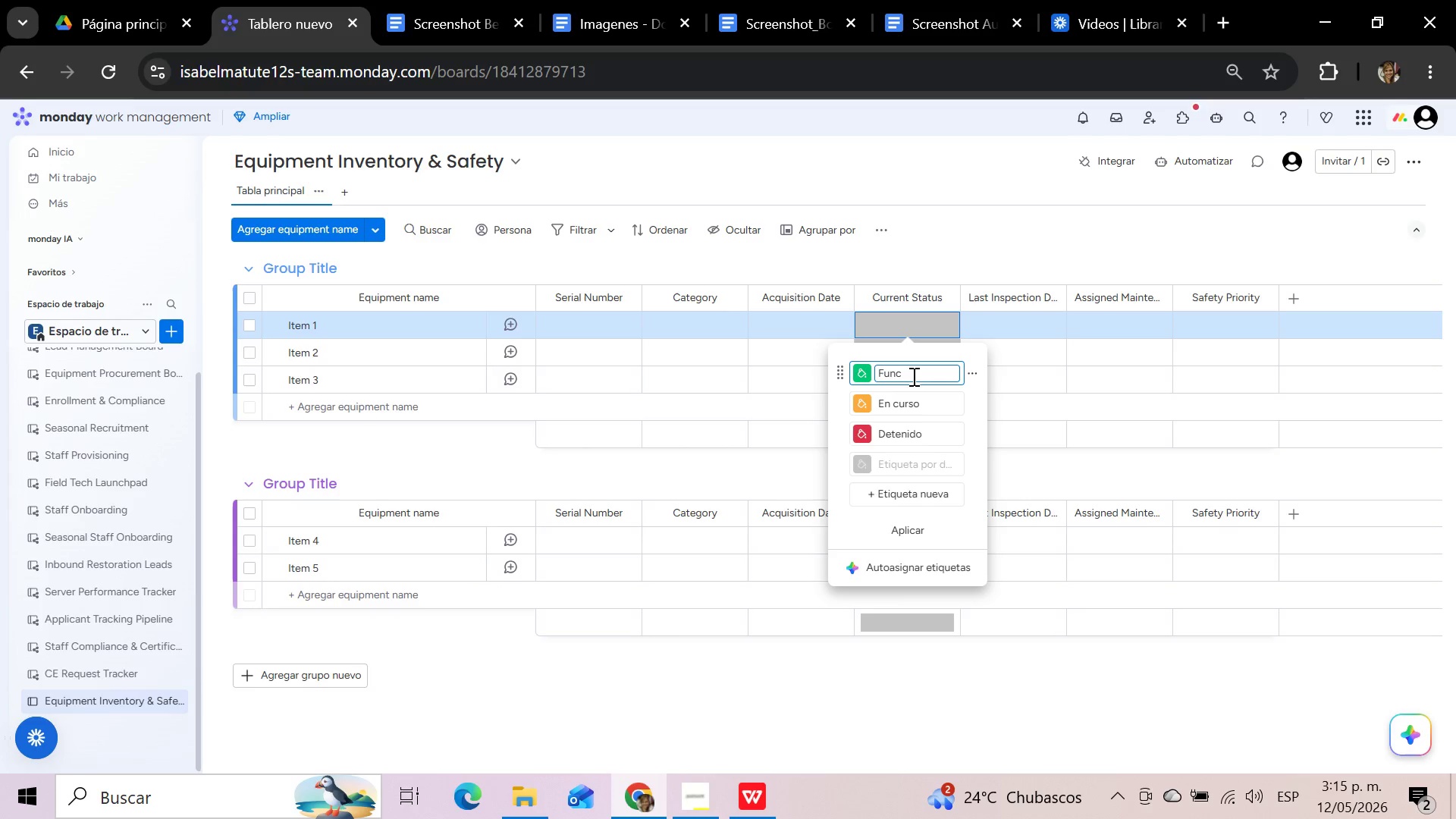 
type(tional)
 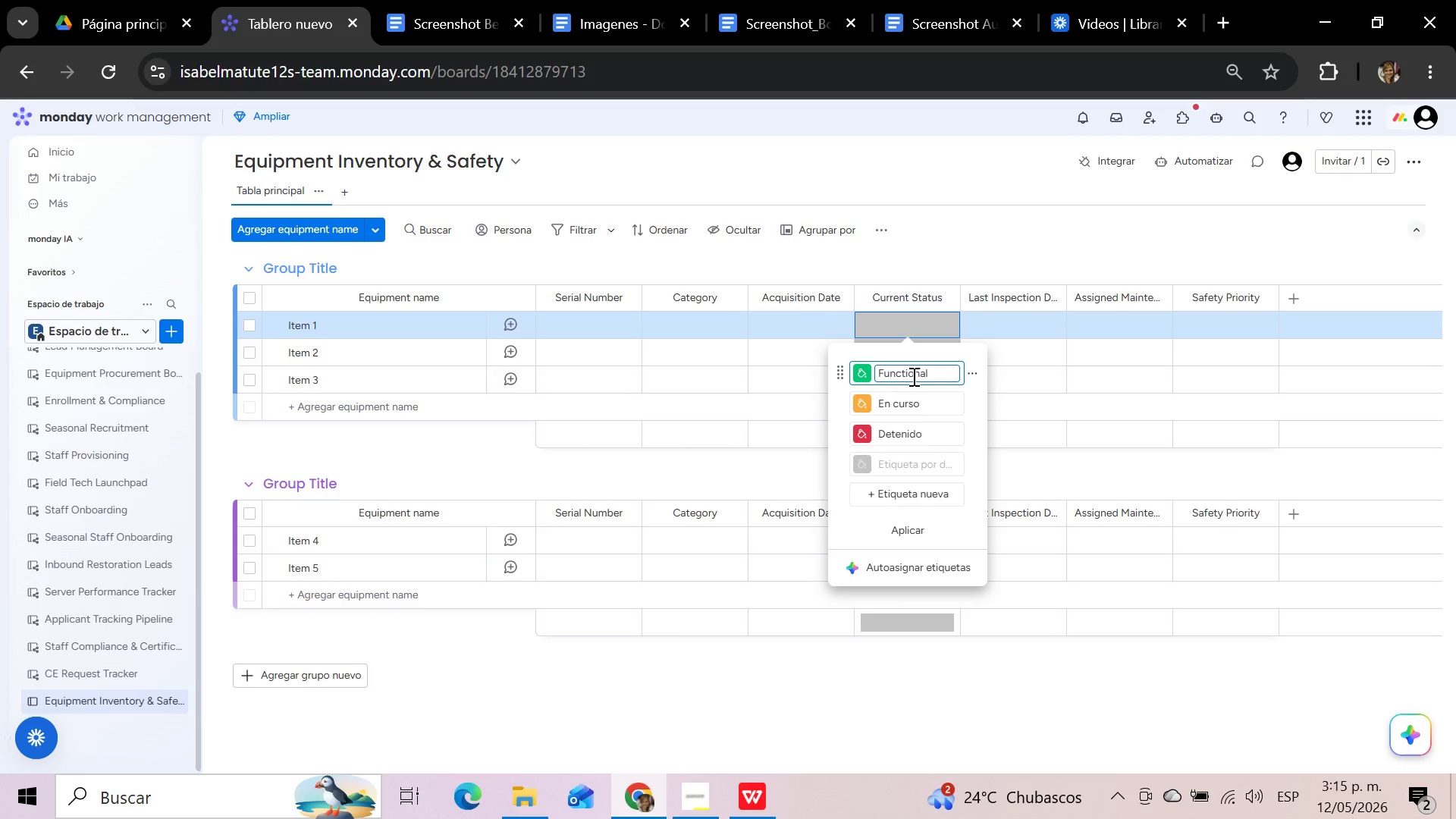 
left_click([924, 400])
 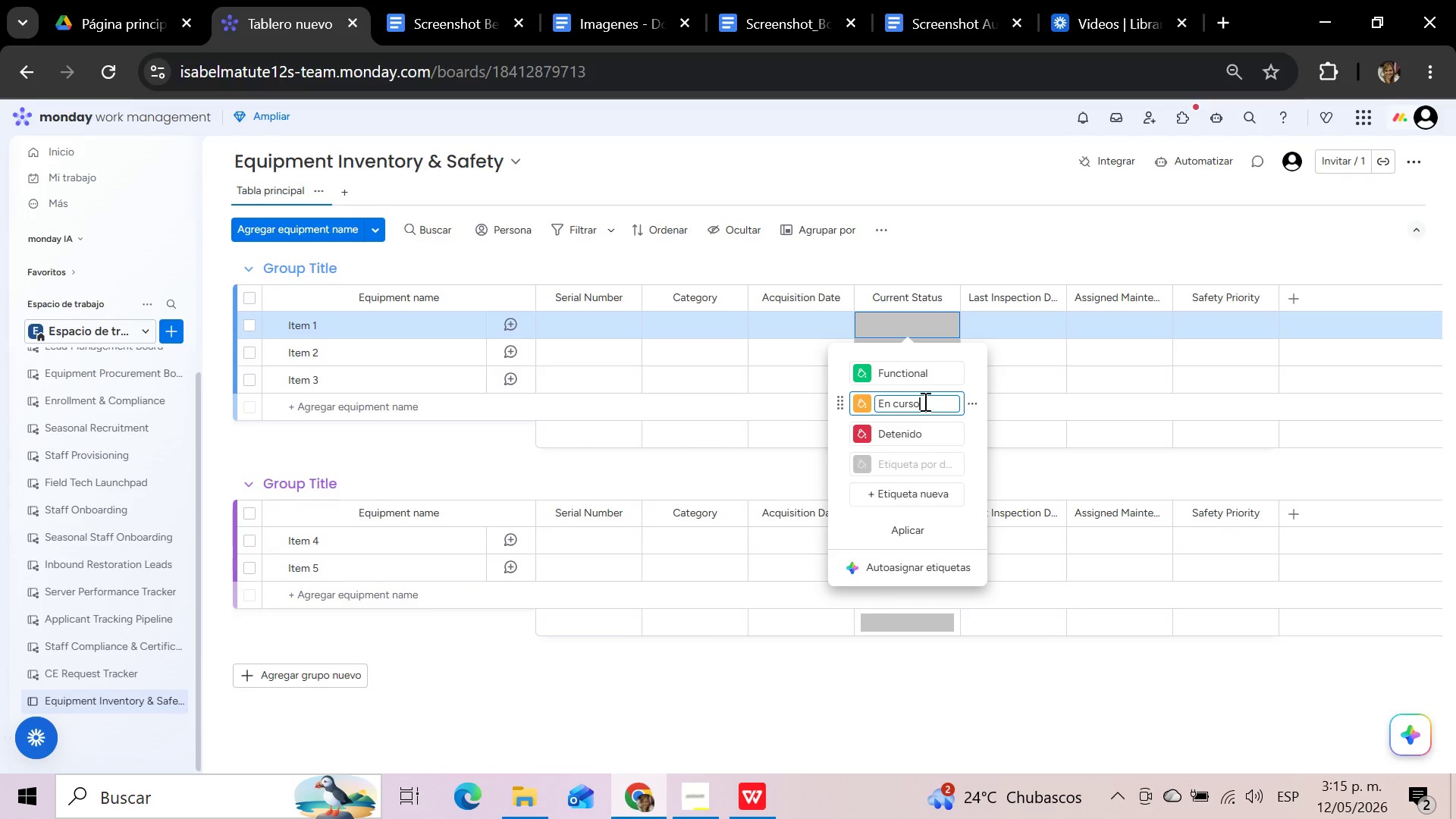 
hold_key(key=Backspace, duration=1.08)
 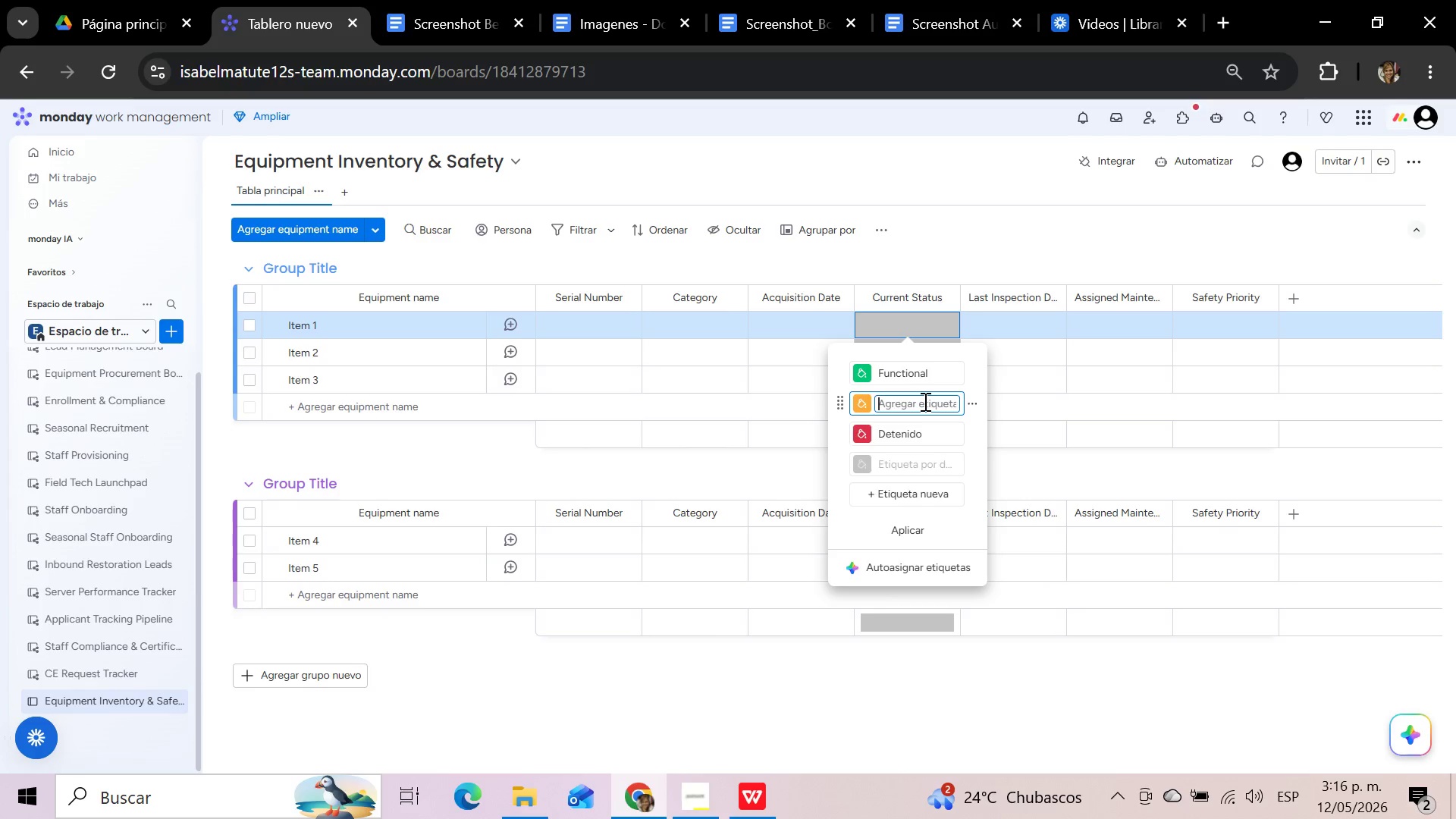 
type(Minor Wear)
 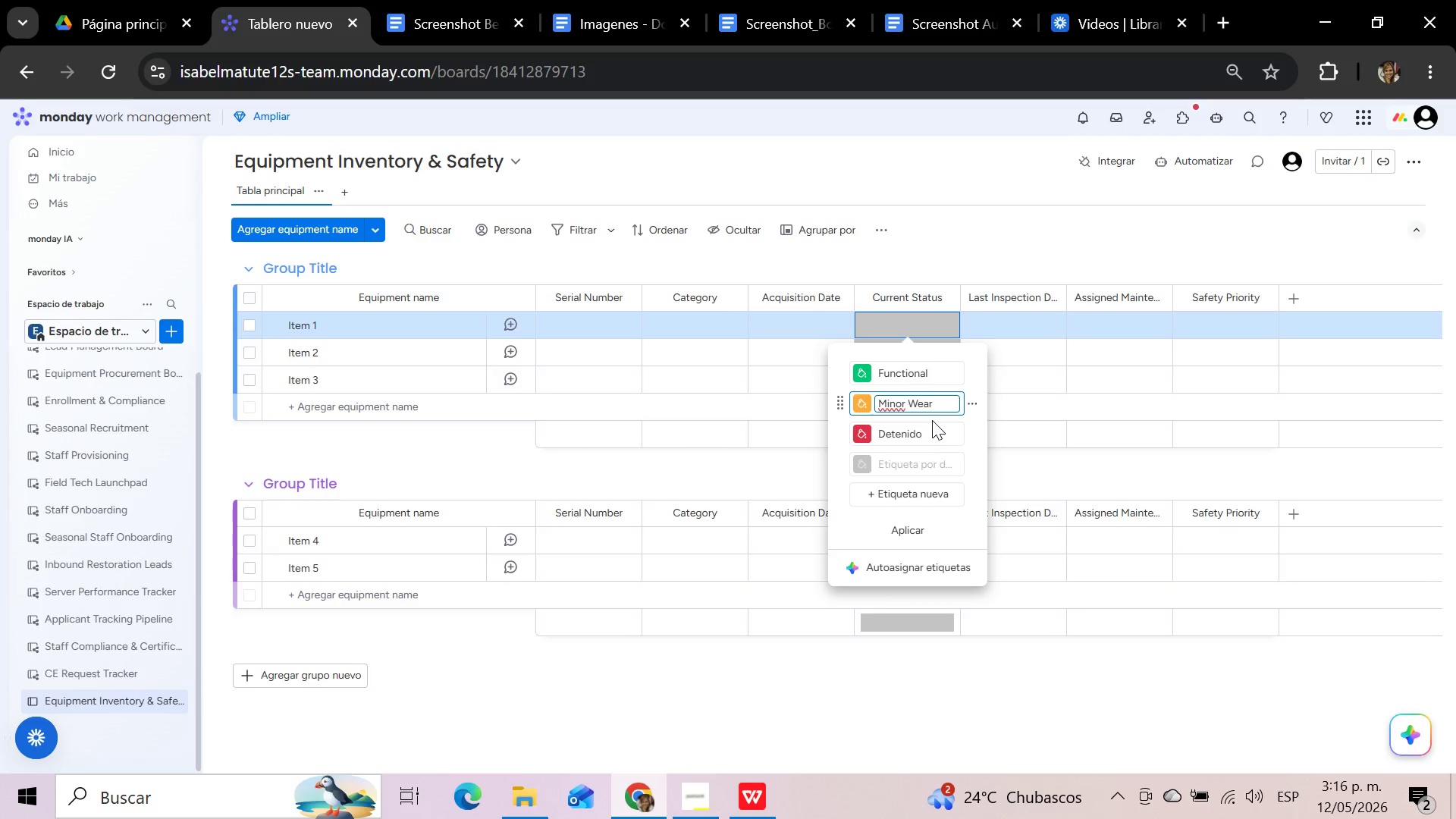 
left_click([922, 433])
 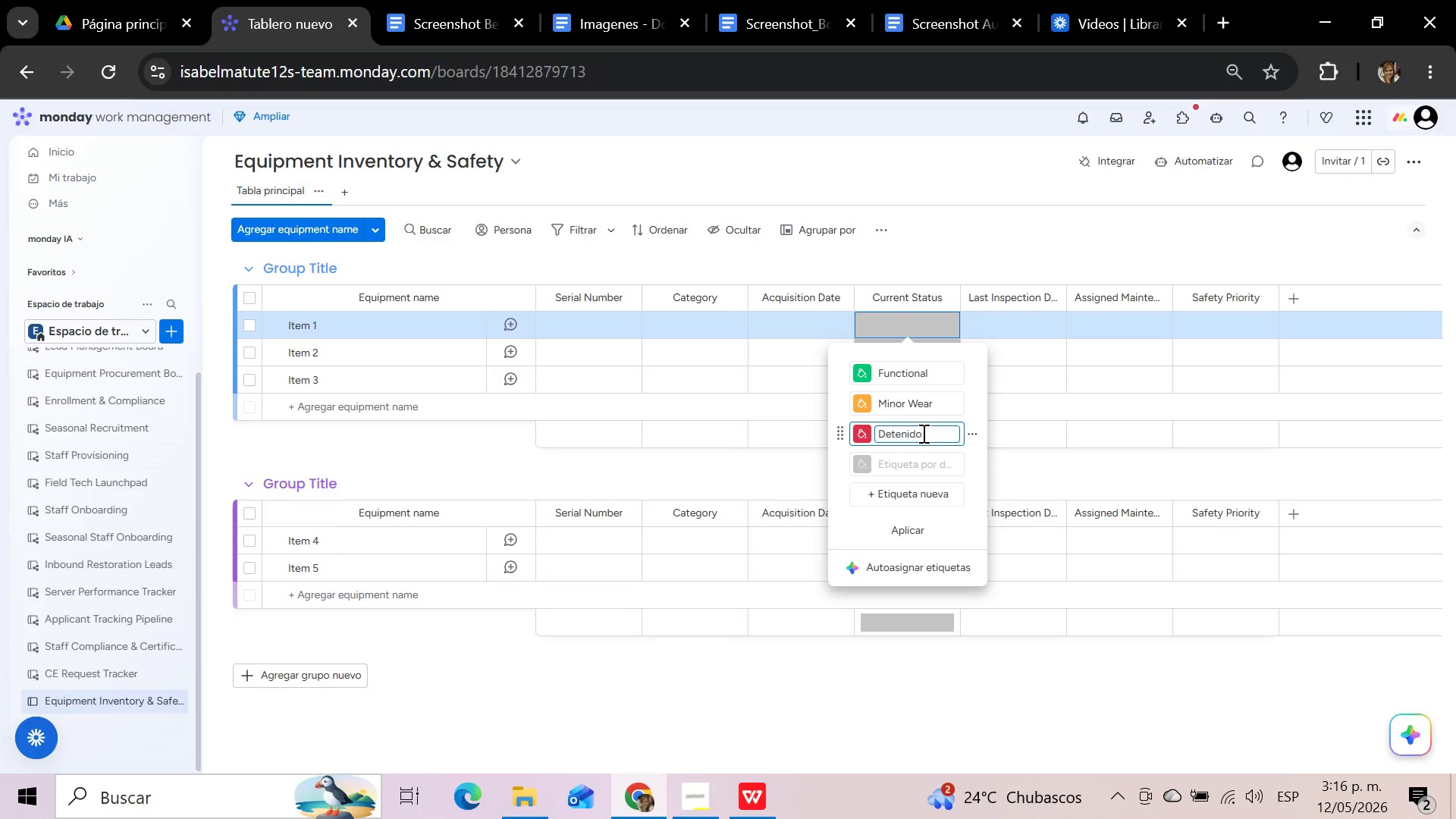 
hold_key(key=Backspace, duration=1.39)
 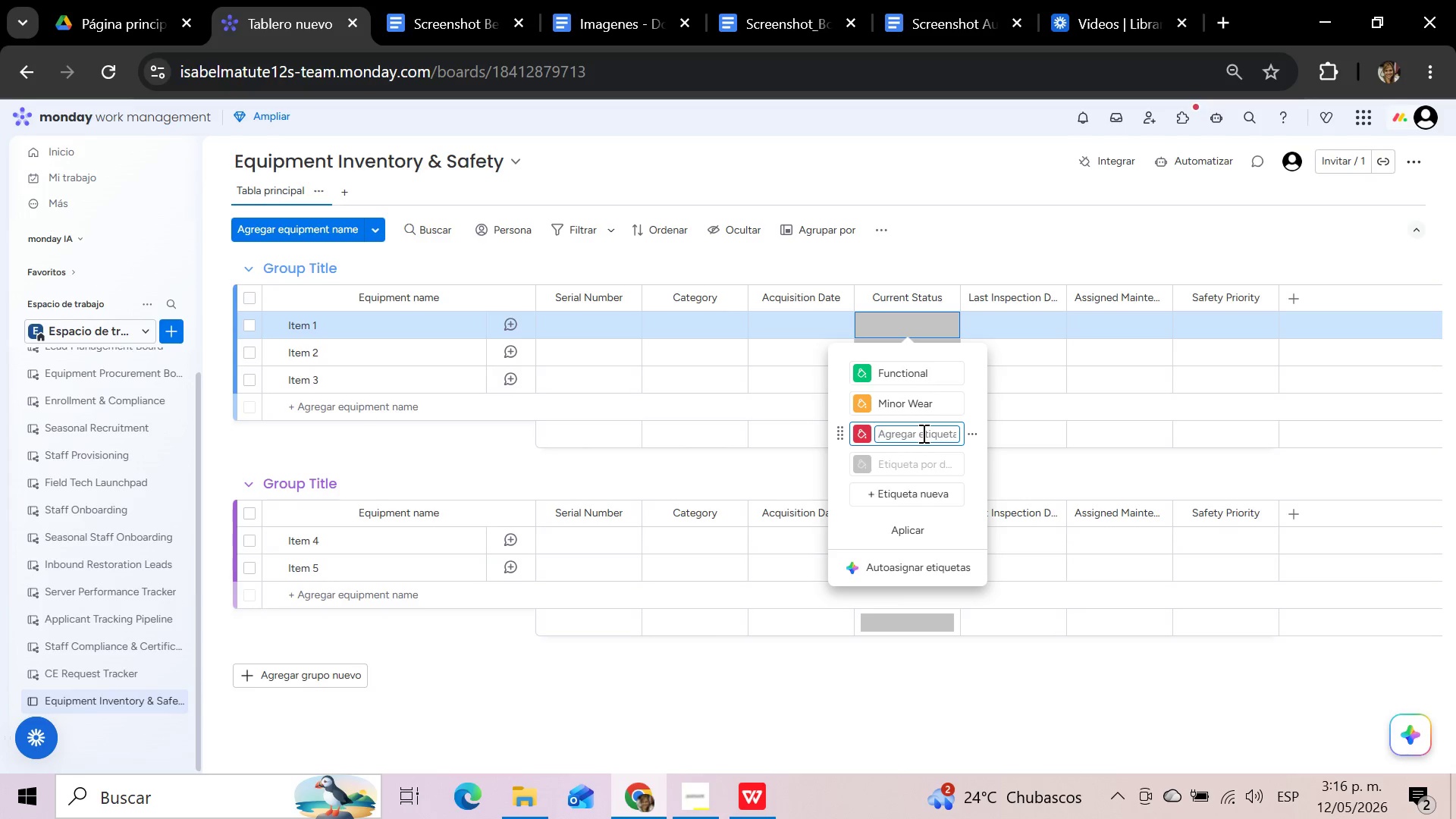 
type(Repair Needed)
 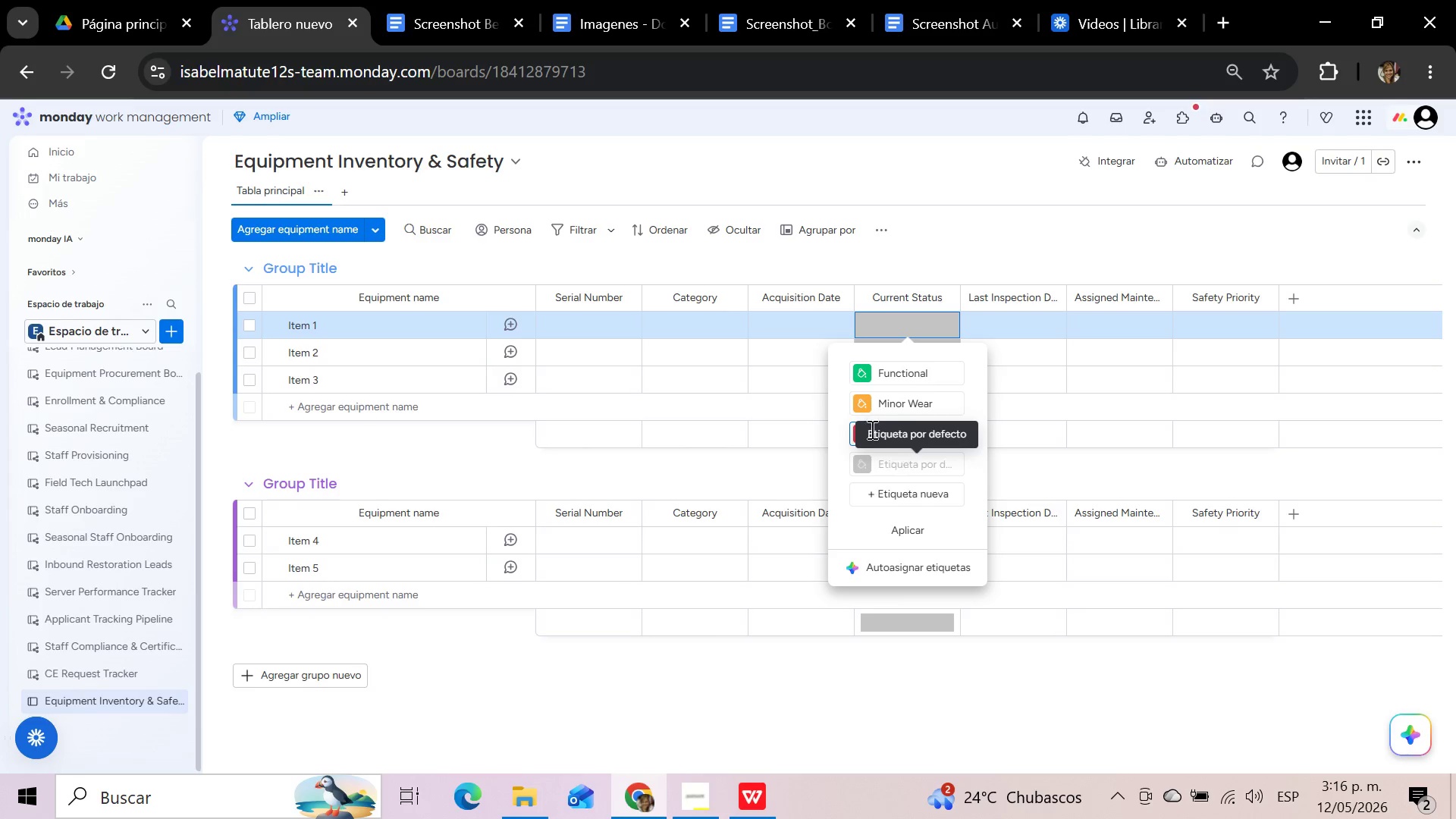 
left_click([864, 403])
 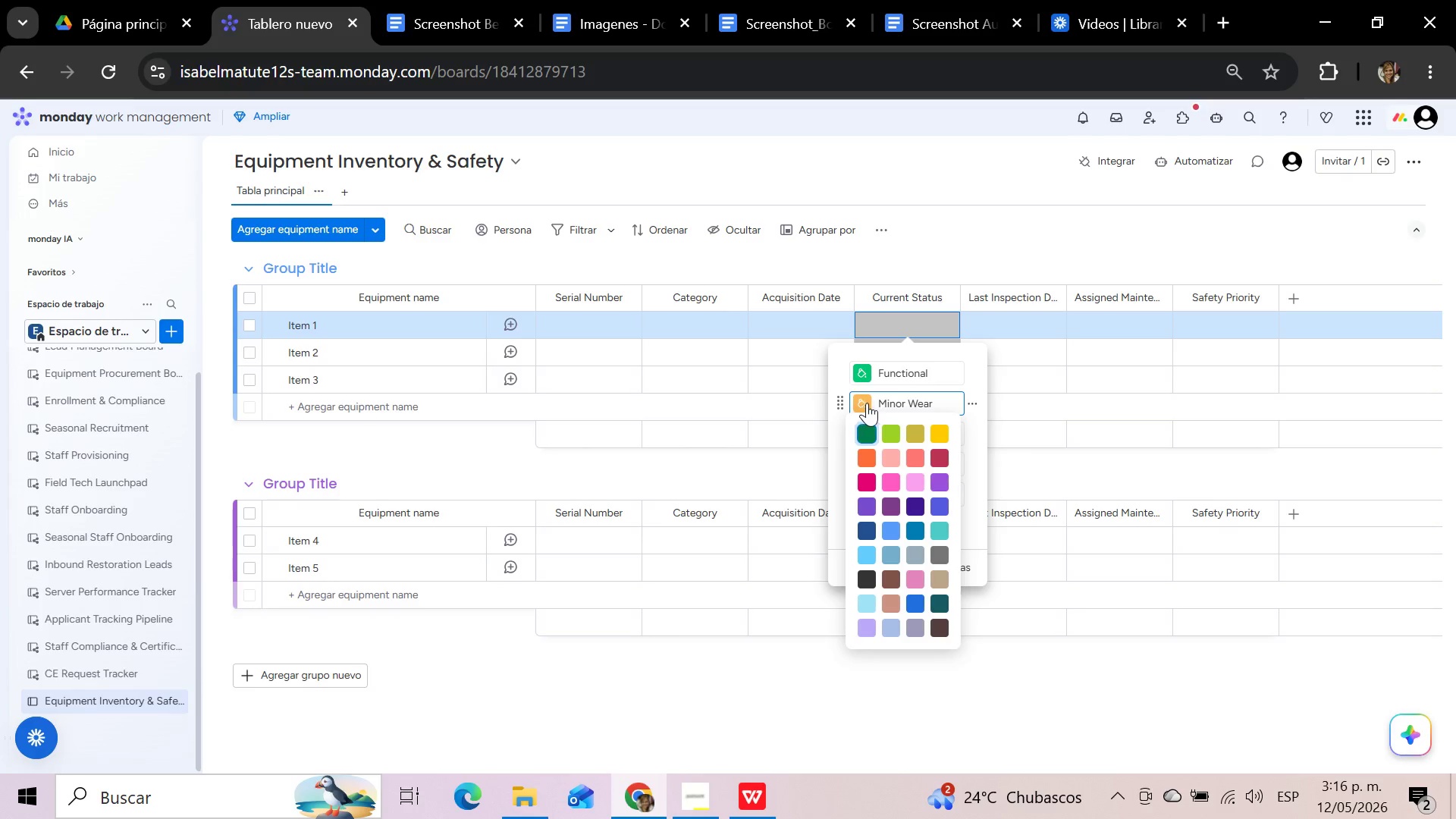 
left_click([947, 429])
 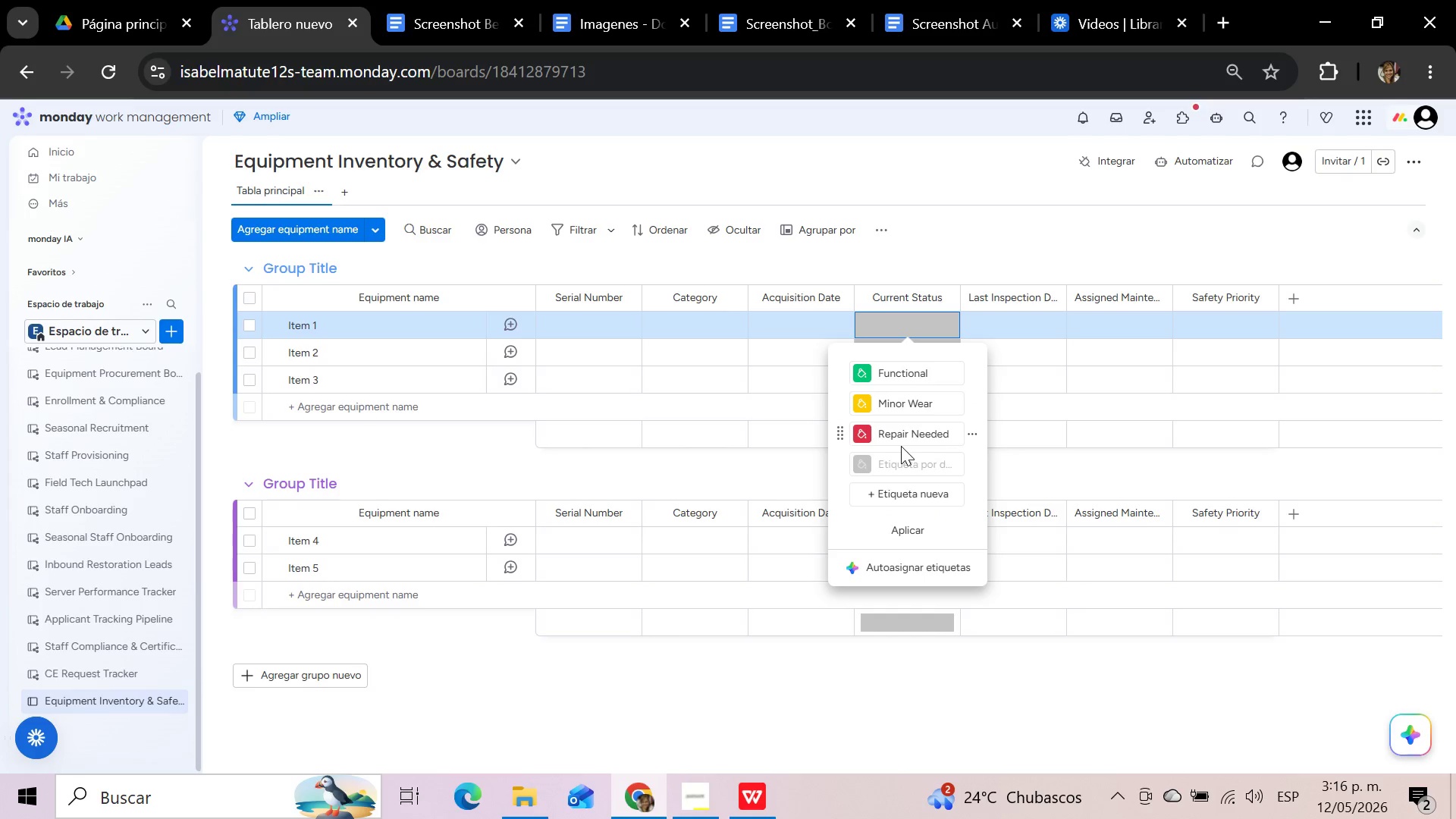 
left_click([889, 469])
 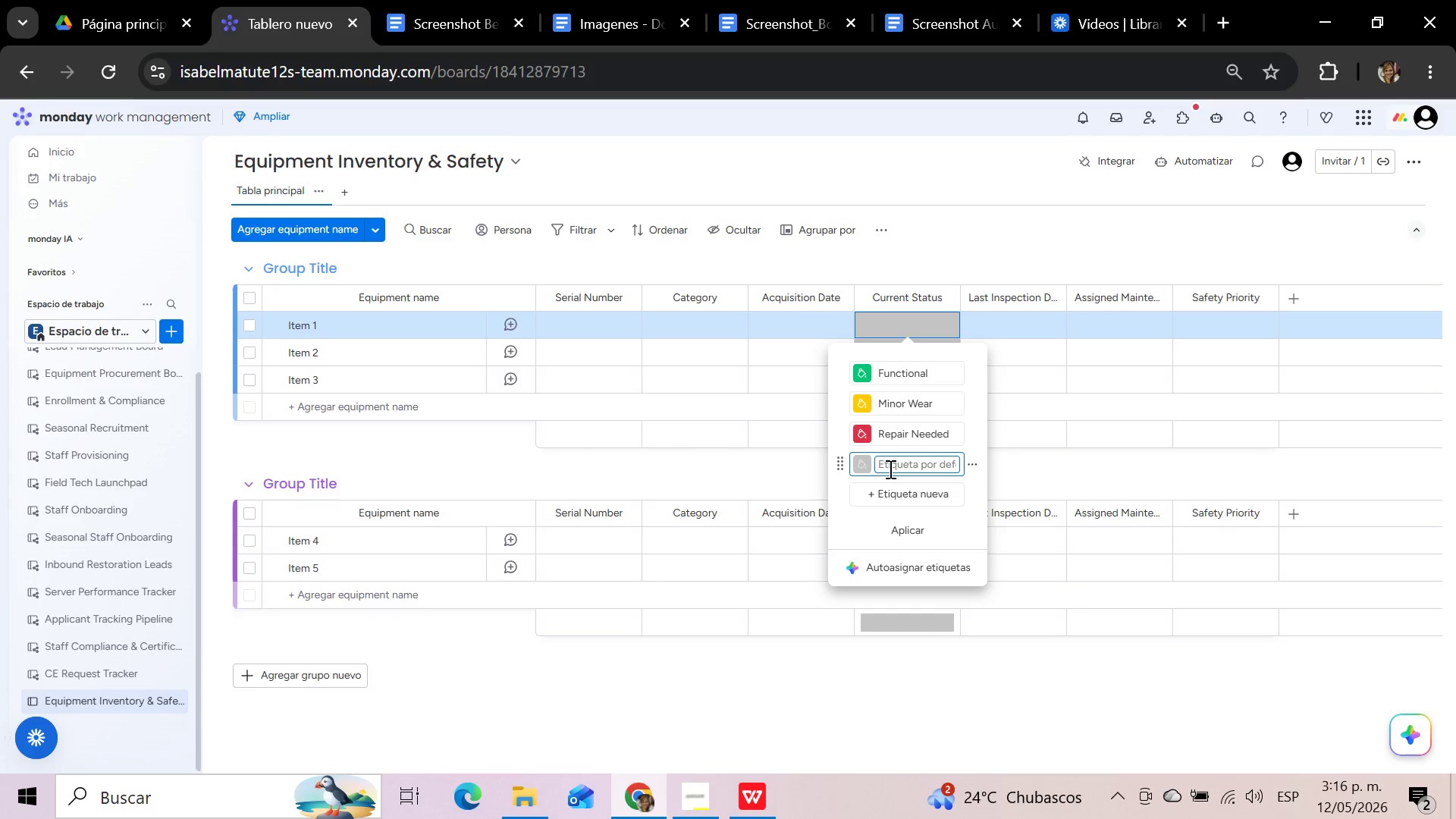 
left_click_drag(start_coordinate=[878, 436], to_coordinate=[927, 435])
 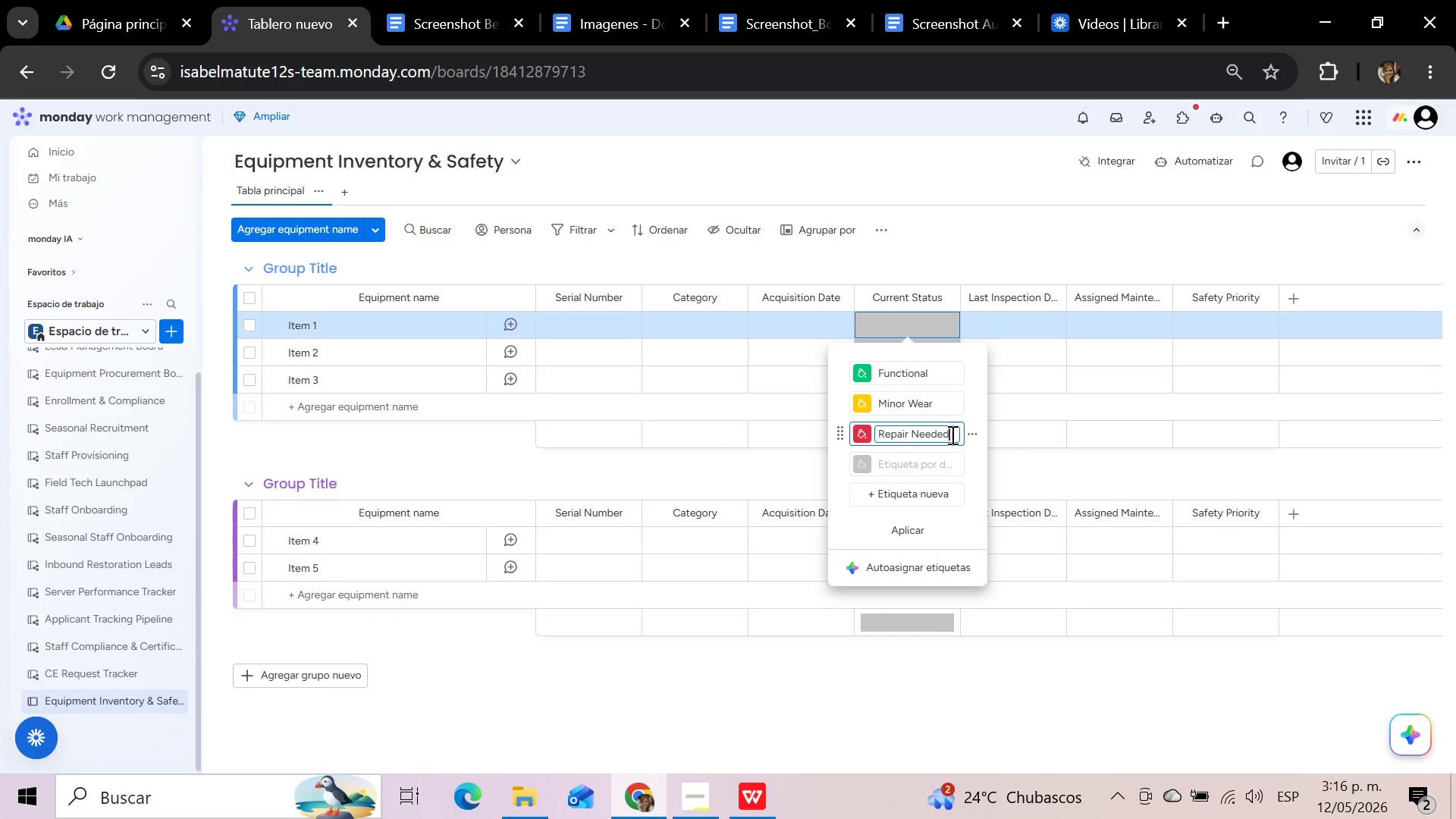 
left_click_drag(start_coordinate=[951, 435], to_coordinate=[864, 431])
 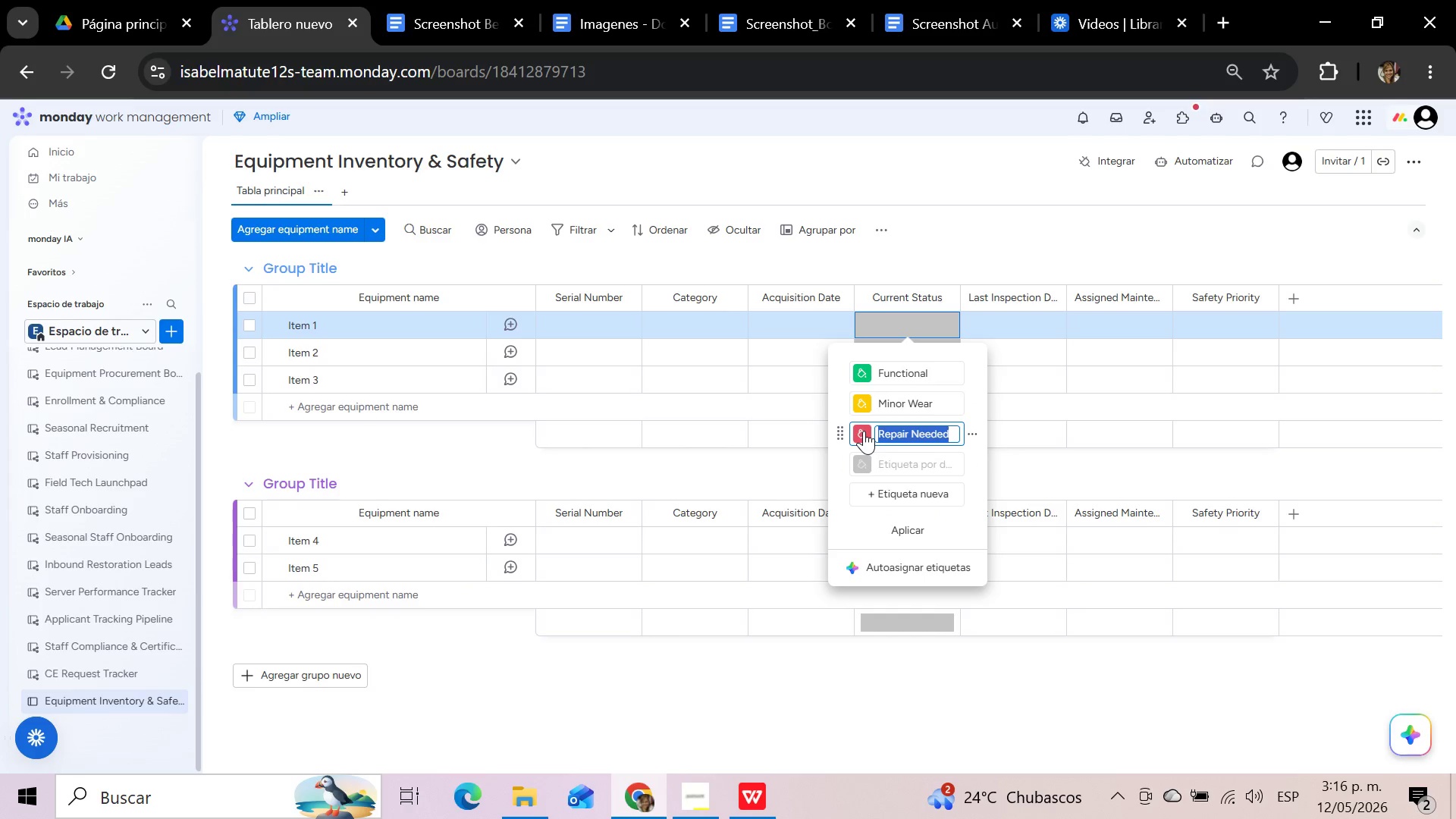 
key(Control+X)
 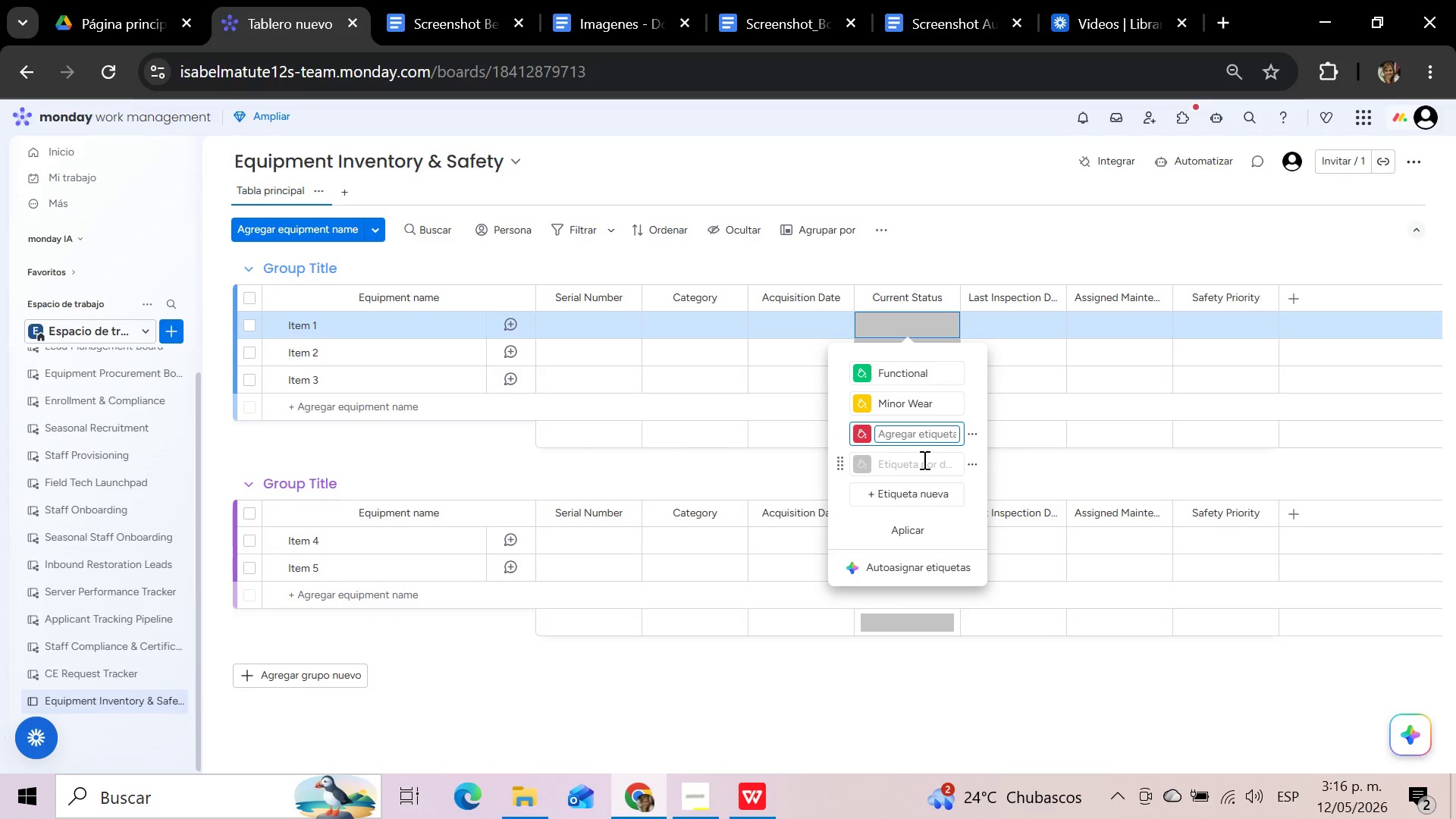 
left_click([921, 460])
 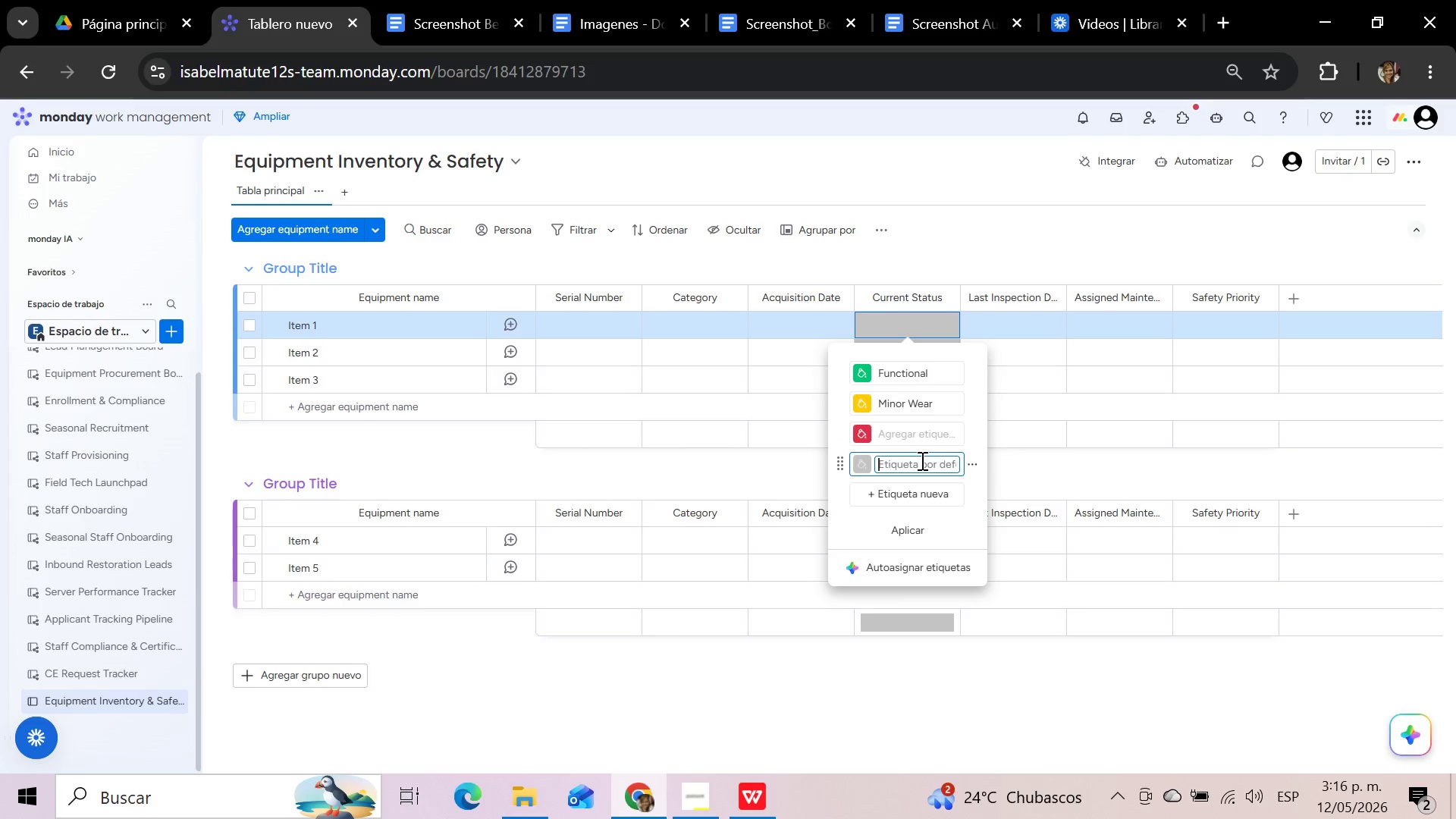 
key(Control+V)
 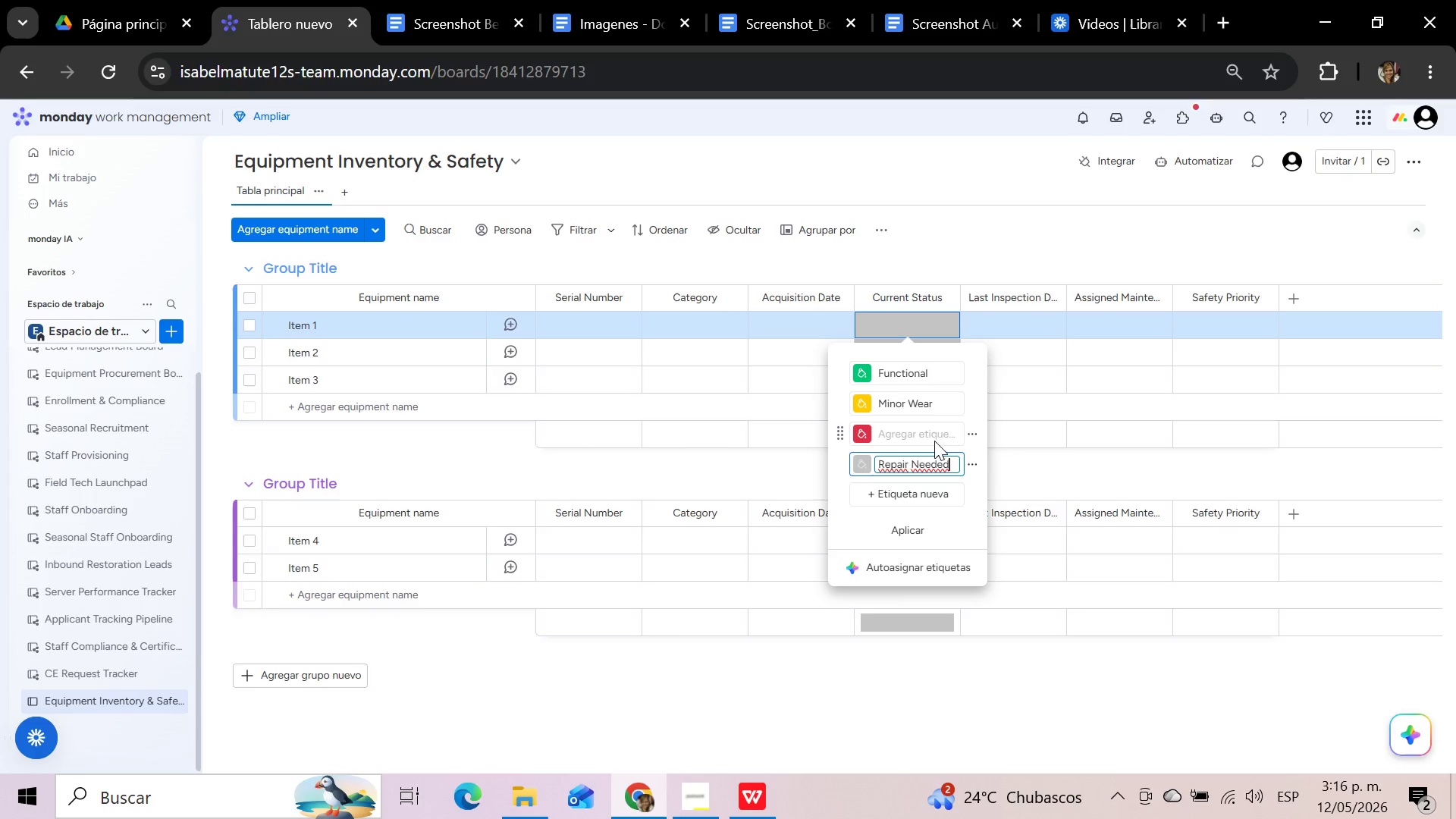 
left_click([936, 435])
 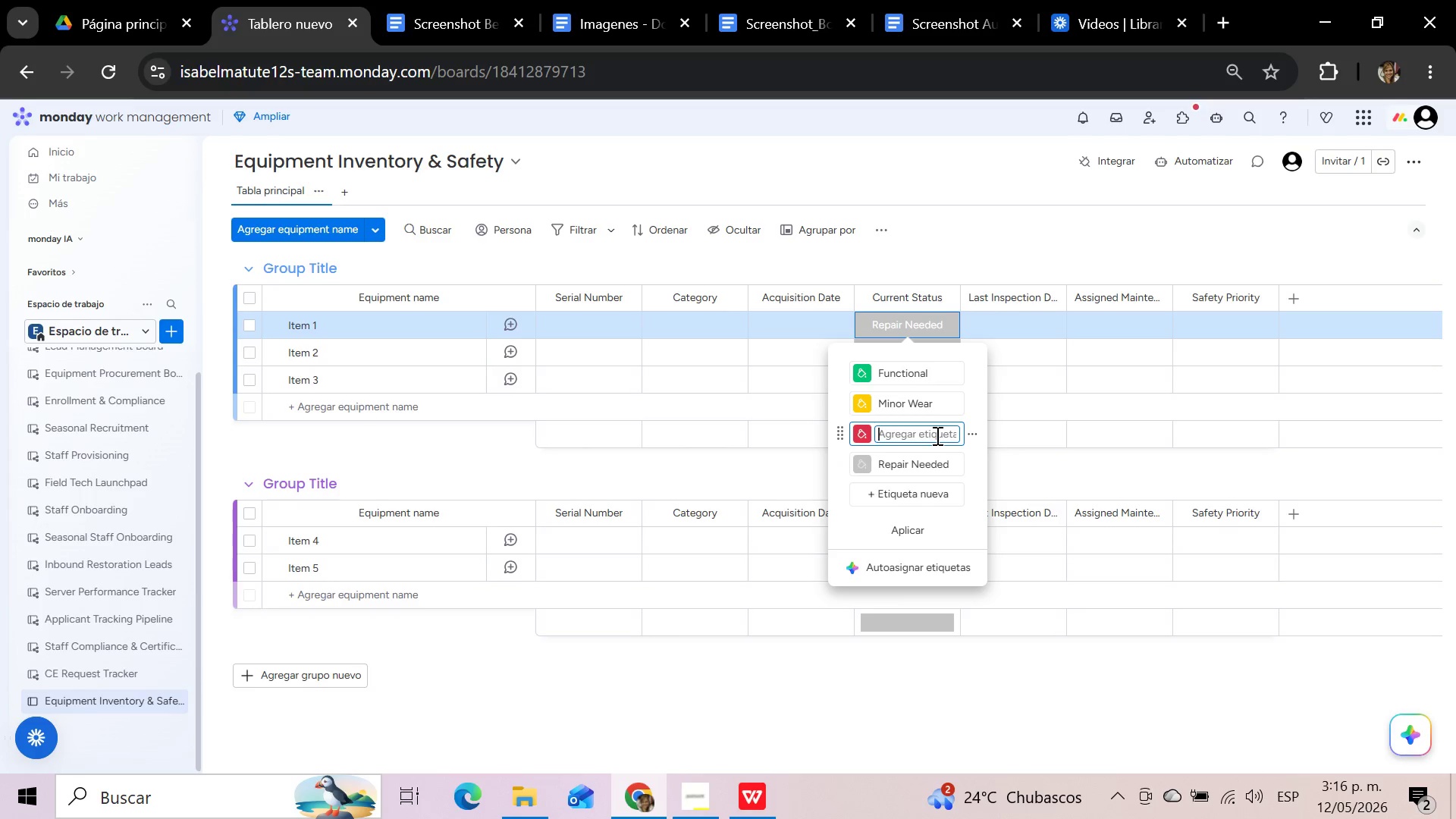 
type(Ouf)
key(Backspace)
type(t of Service)
 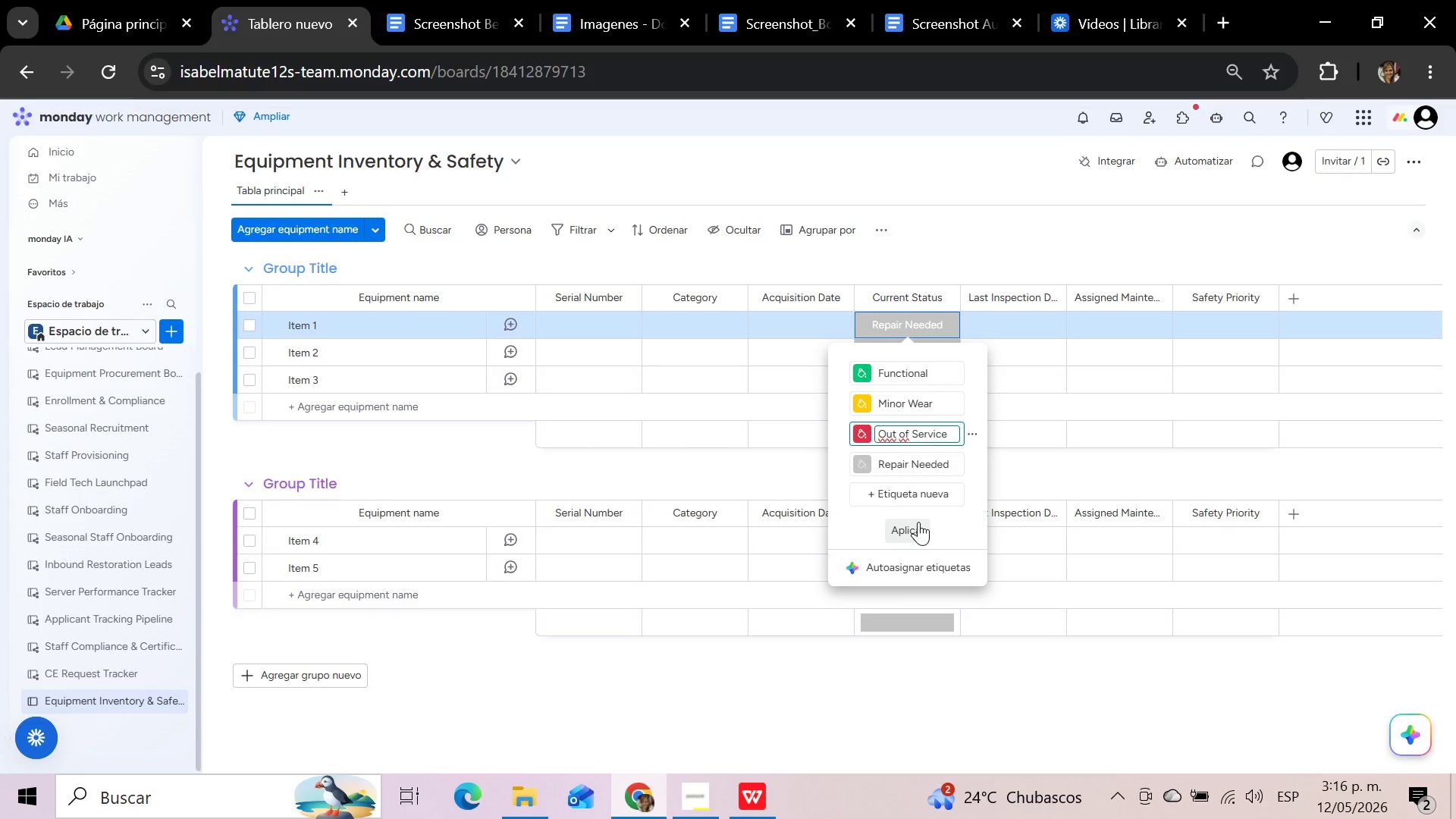 
wait(7.94)
 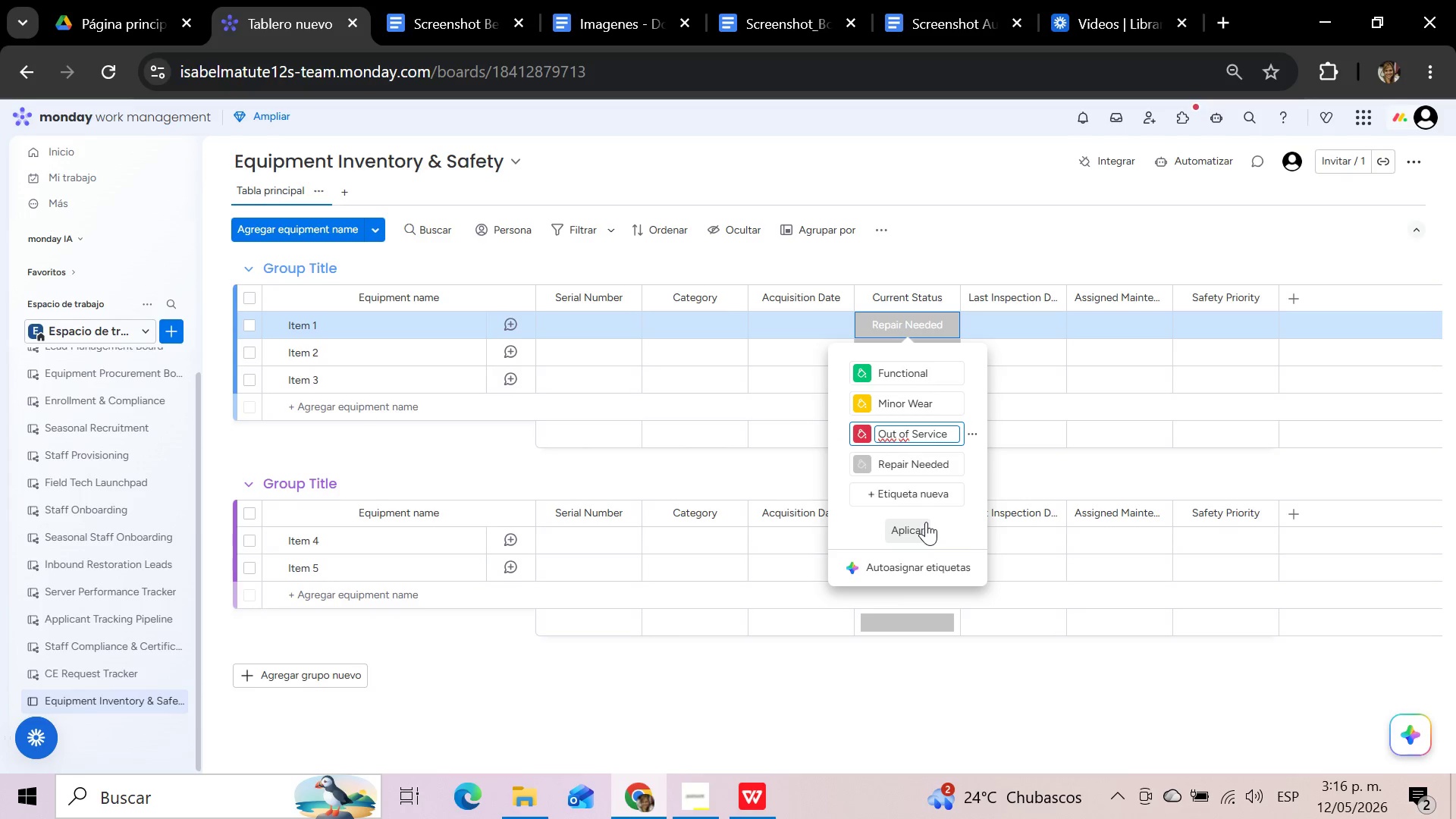 
left_click([918, 522])
 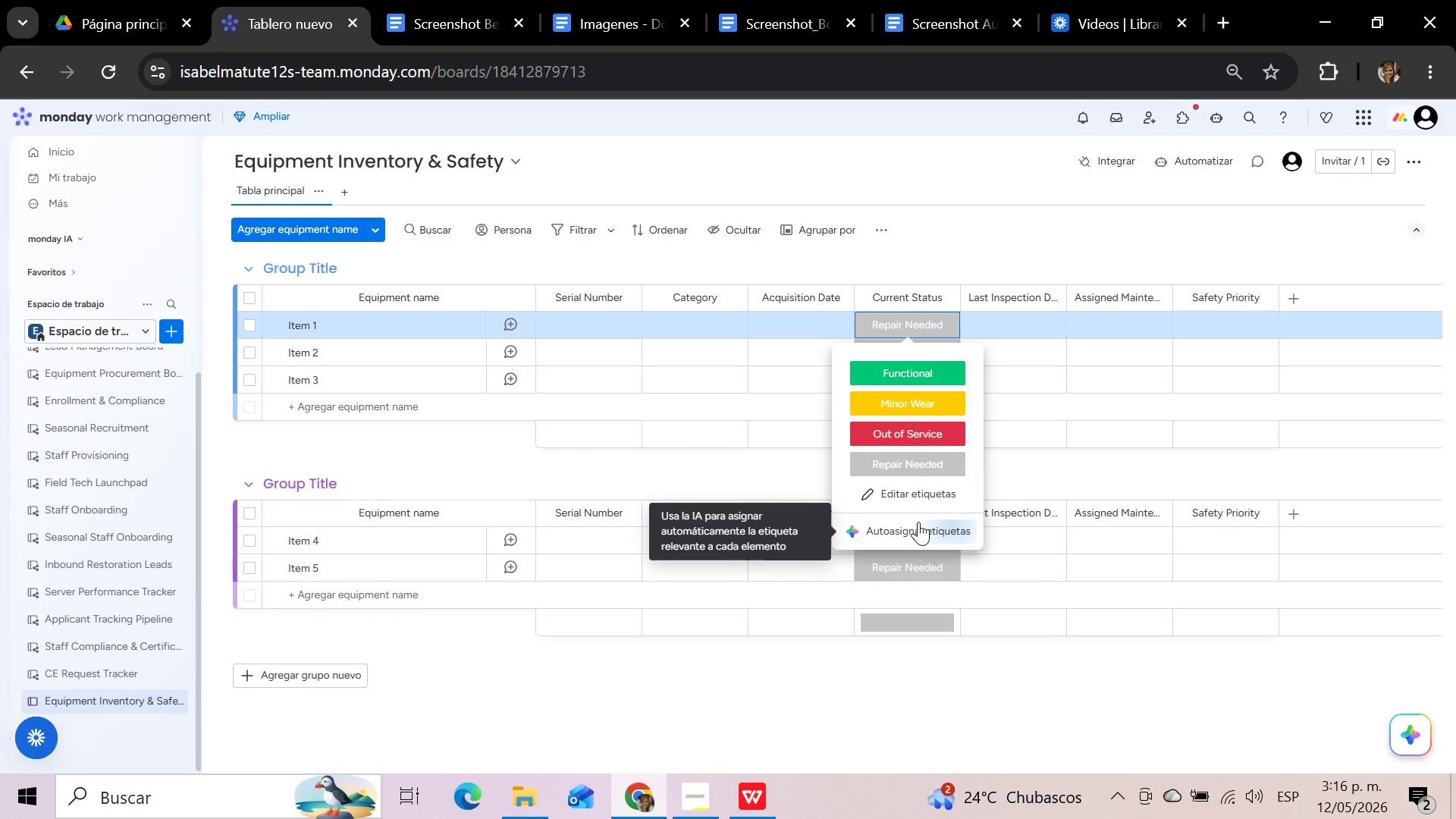 
wait(11.81)
 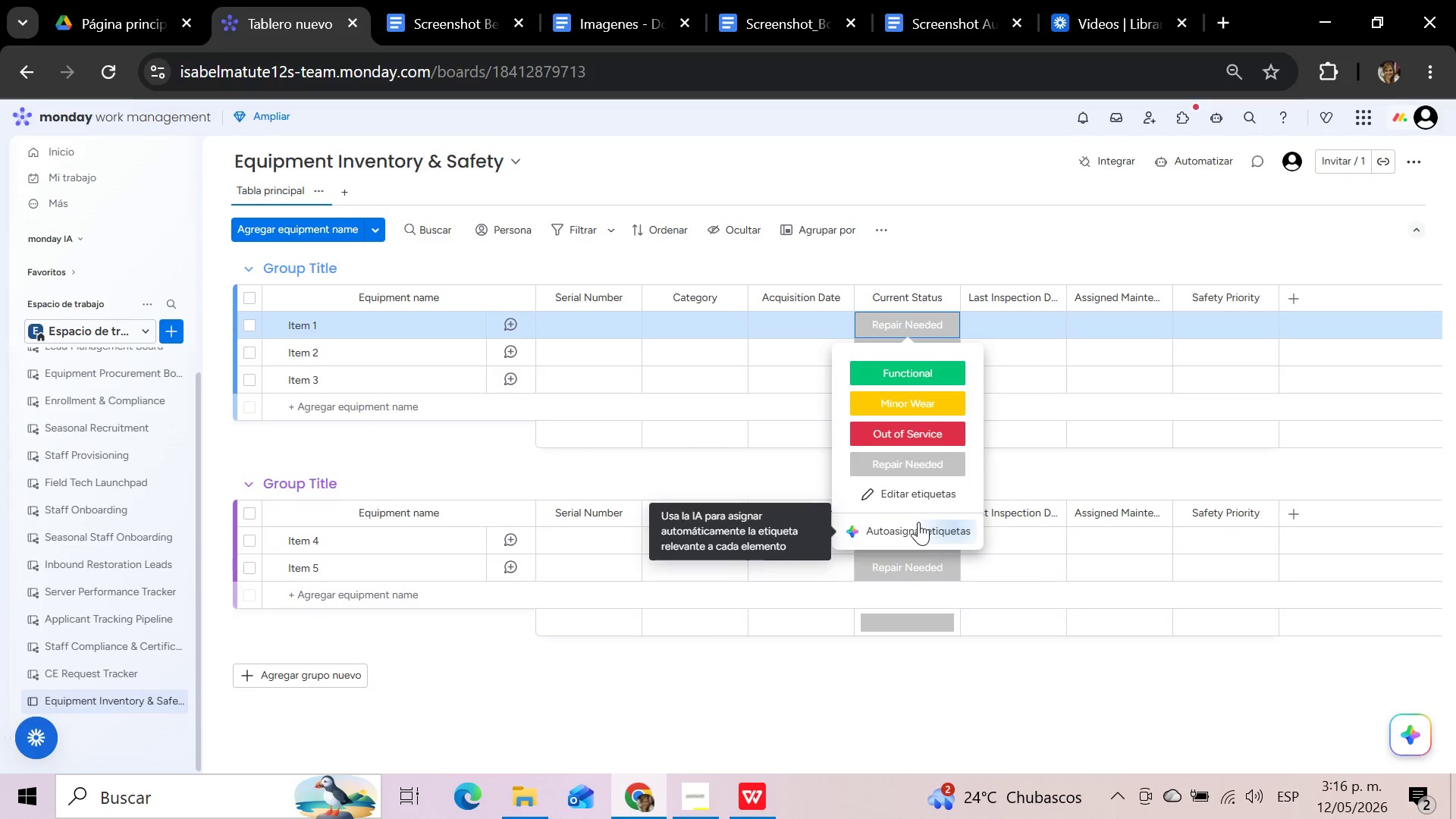 
left_click([687, 314])
 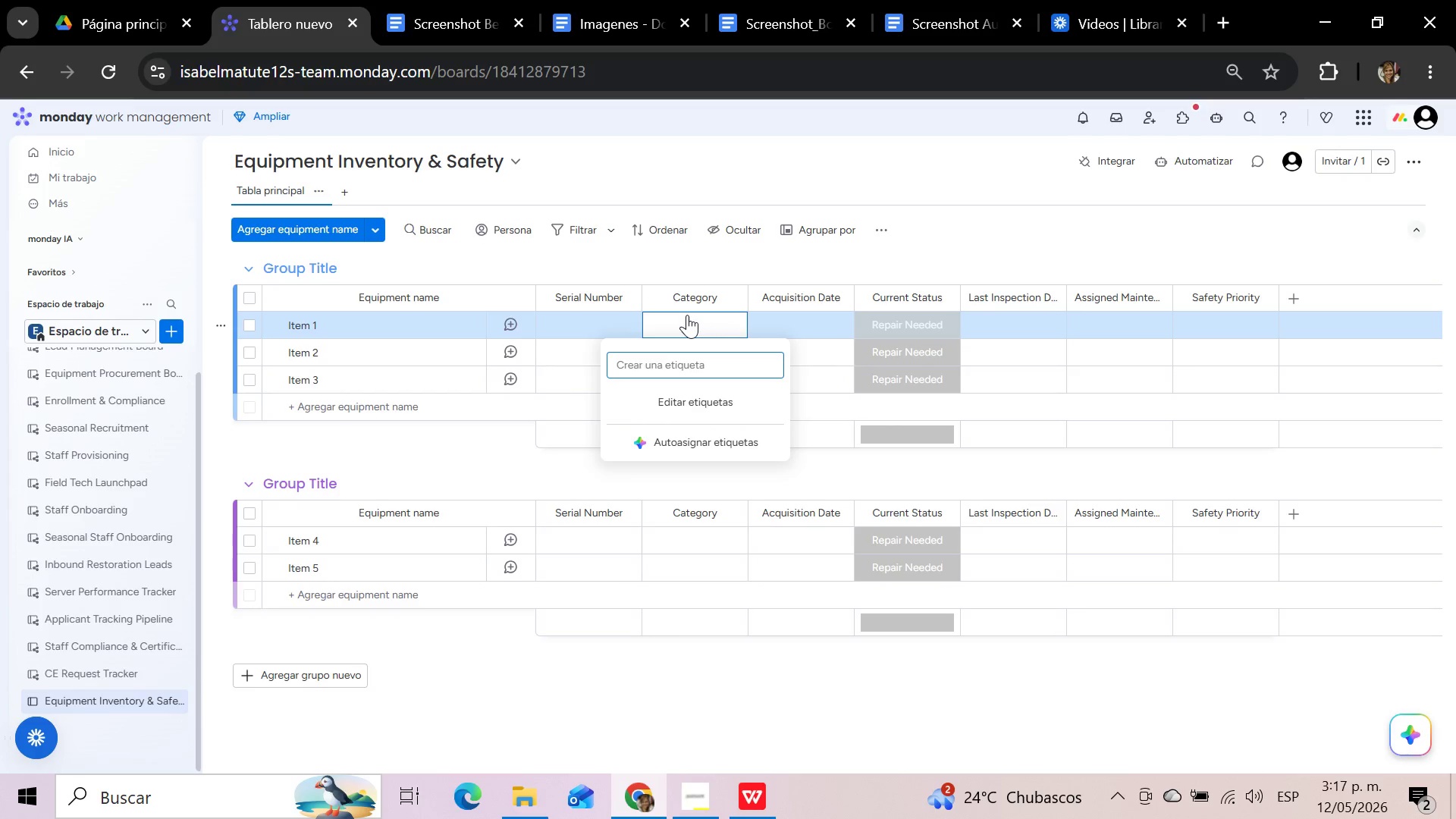 
type(Cardio)
 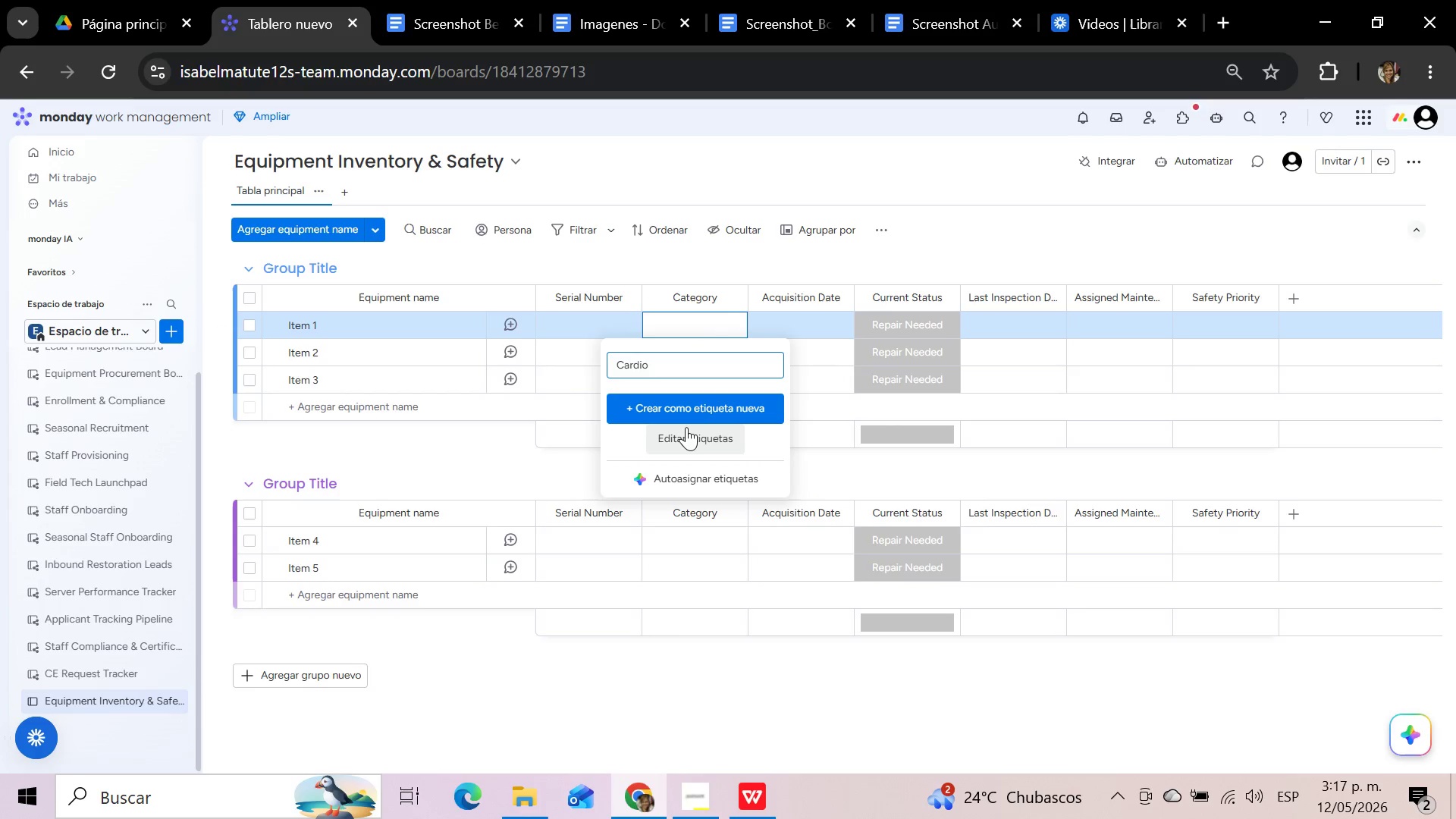 
left_click([685, 409])
 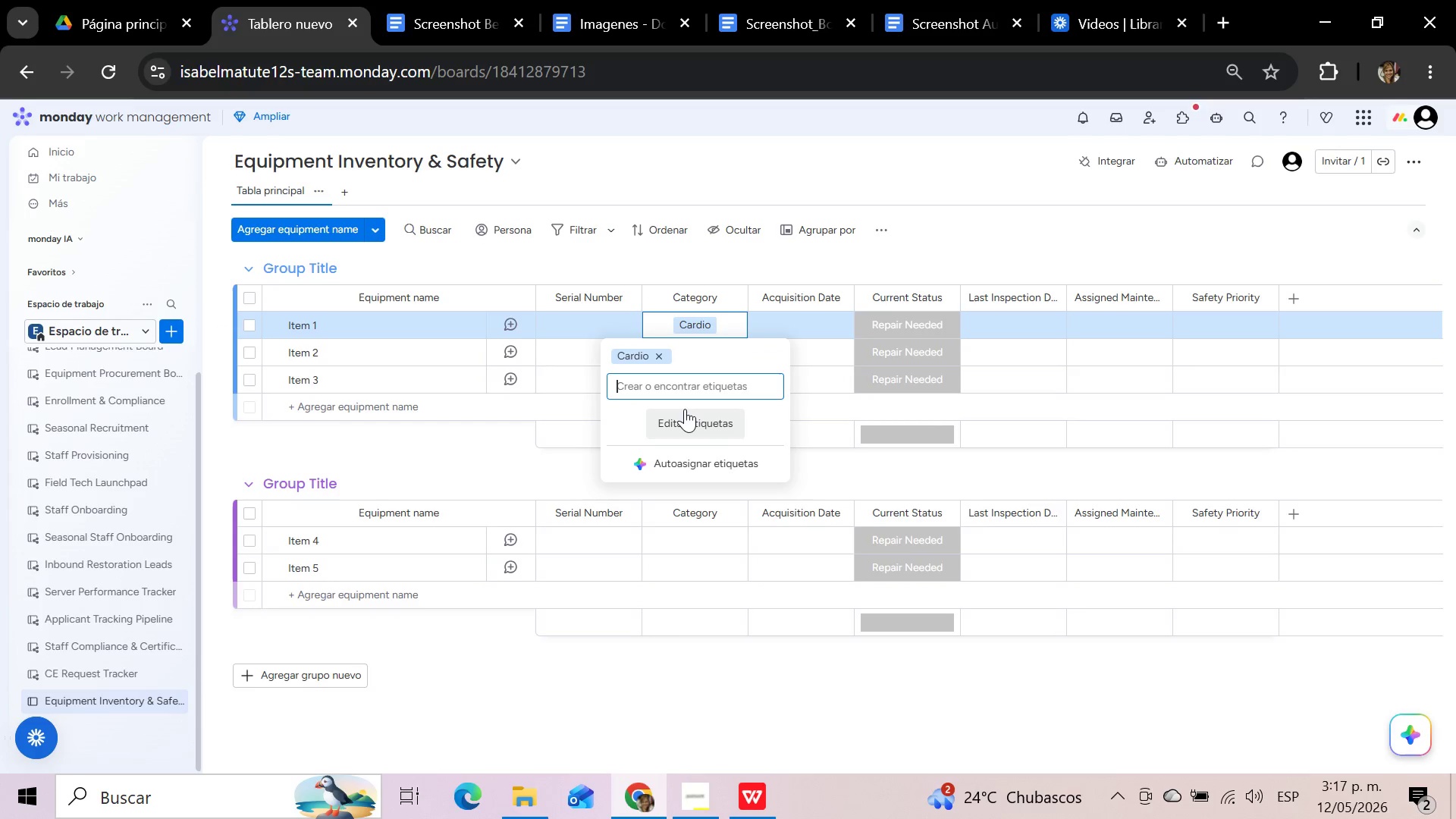 
left_click([682, 391])
 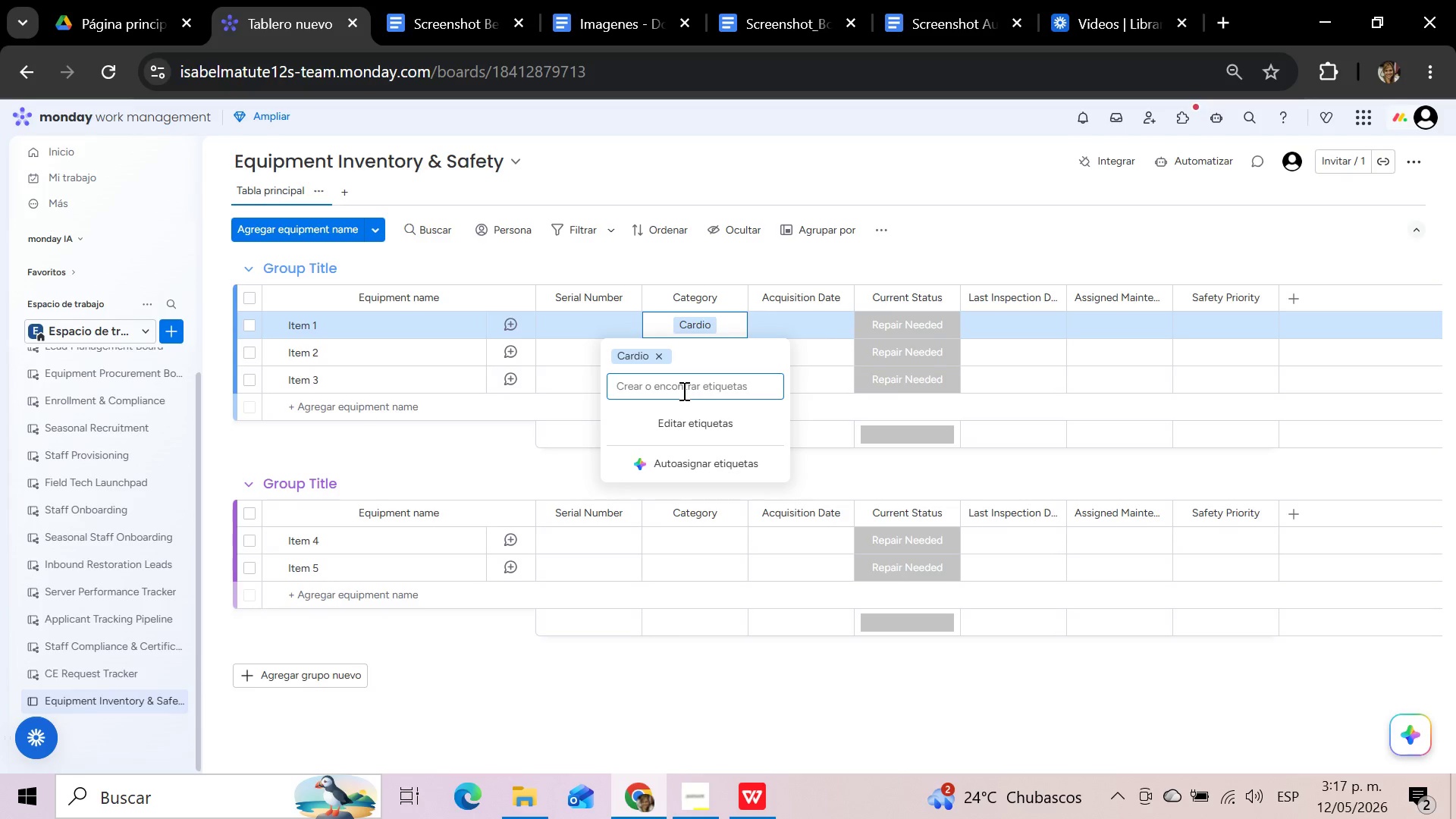 
type(Strength)
 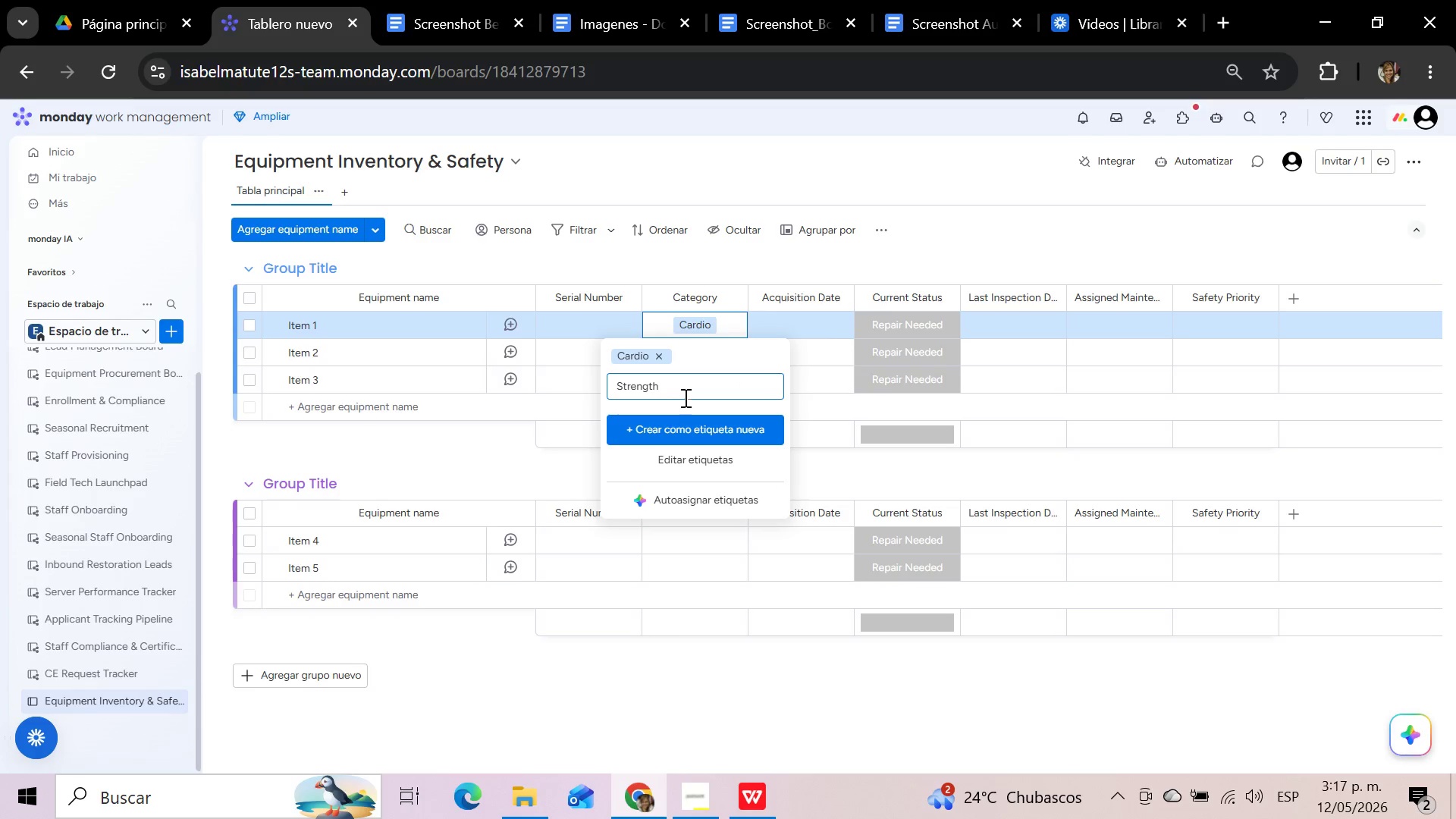 
left_click([690, 425])
 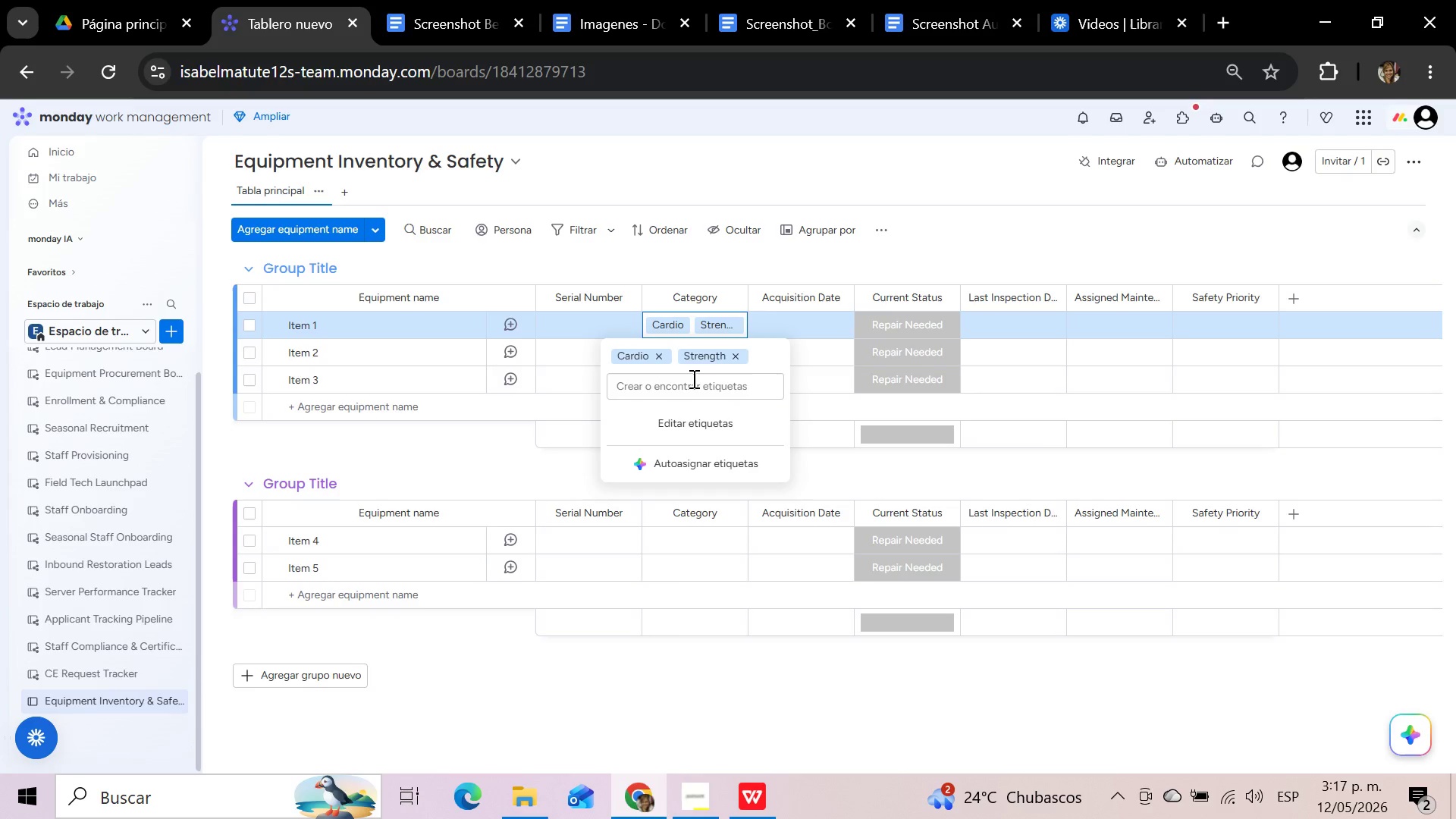 
left_click([692, 378])
 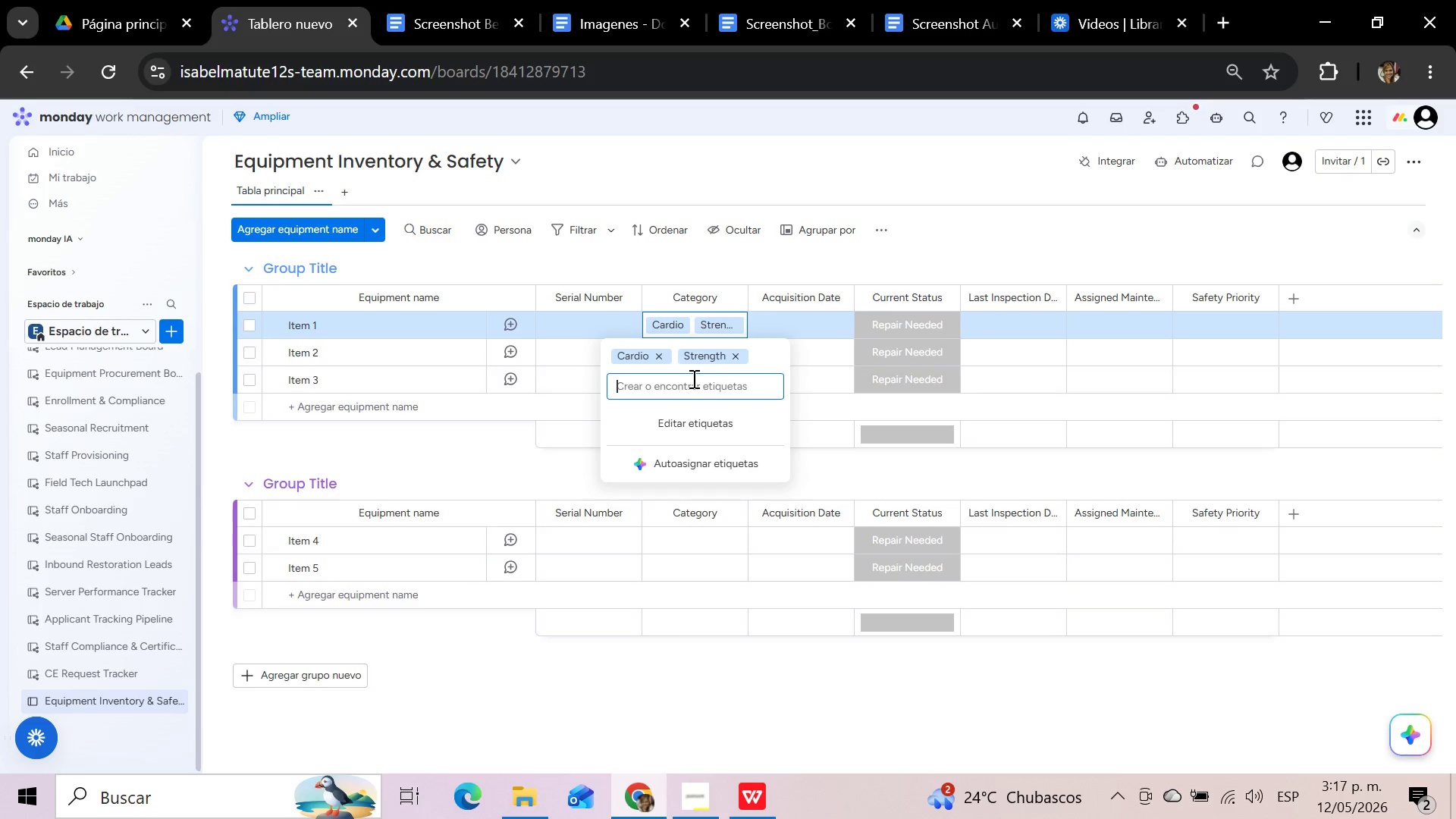 
type(Mobility)
 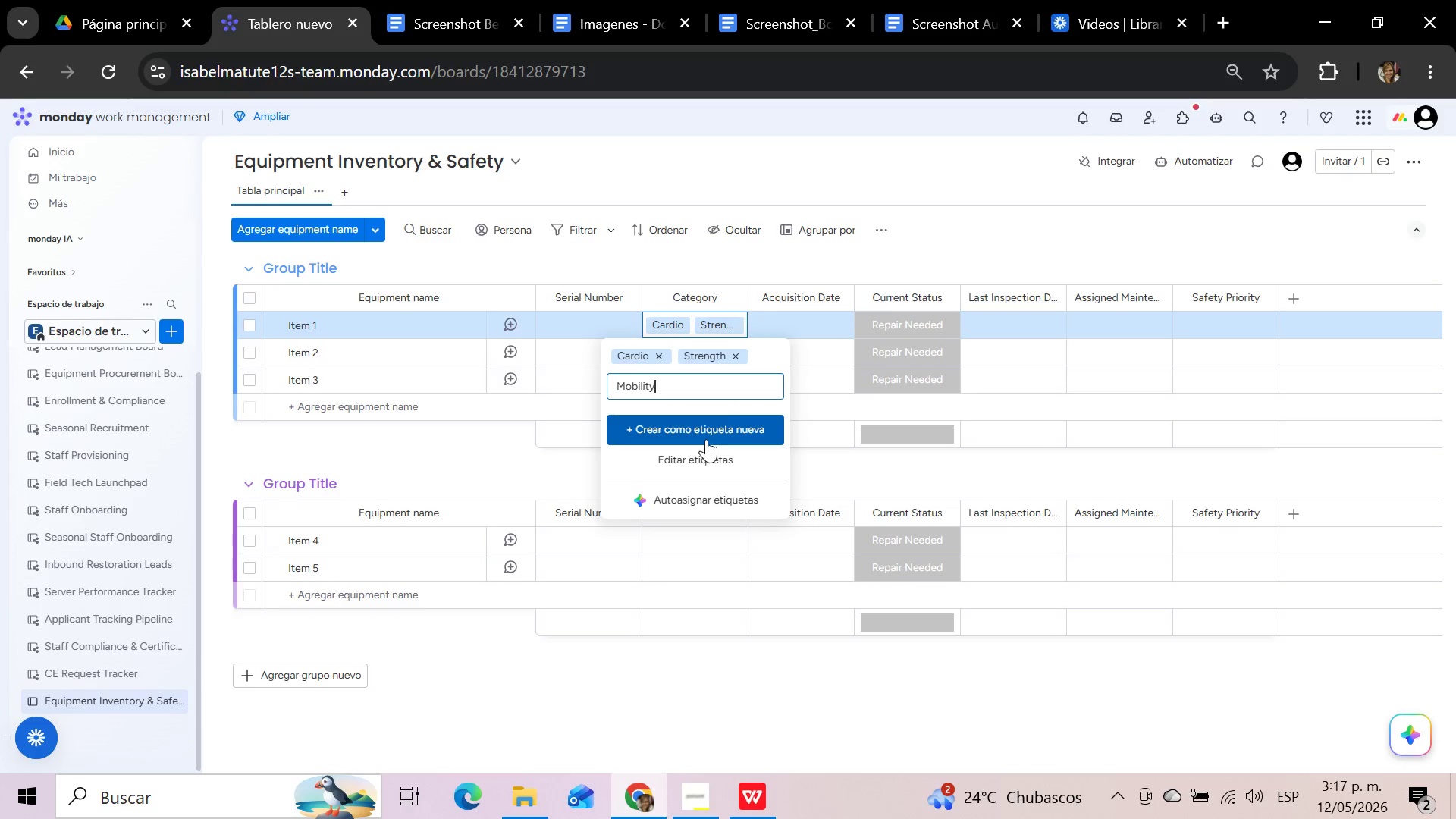 
left_click([701, 429])
 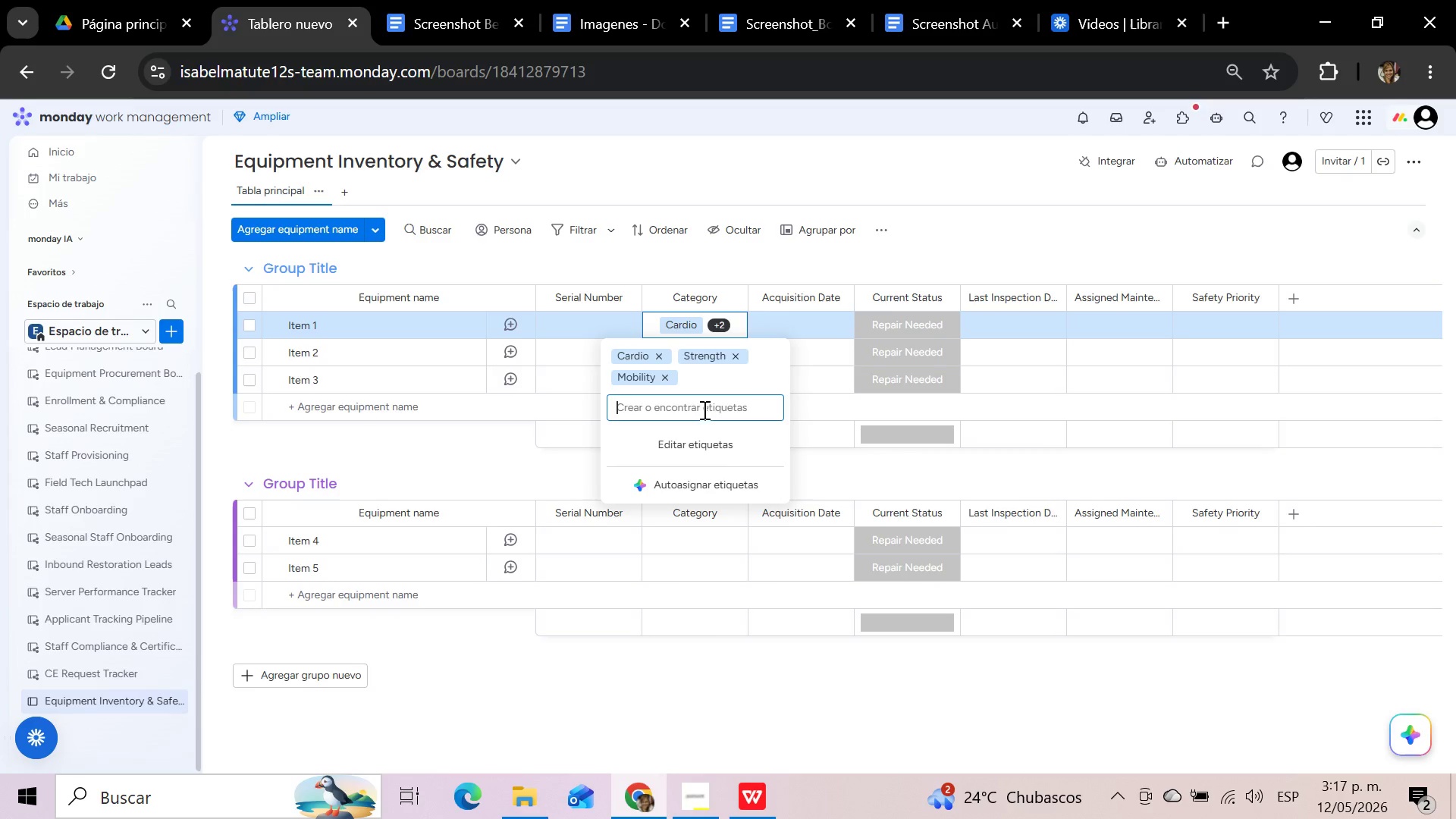 
left_click([659, 358])
 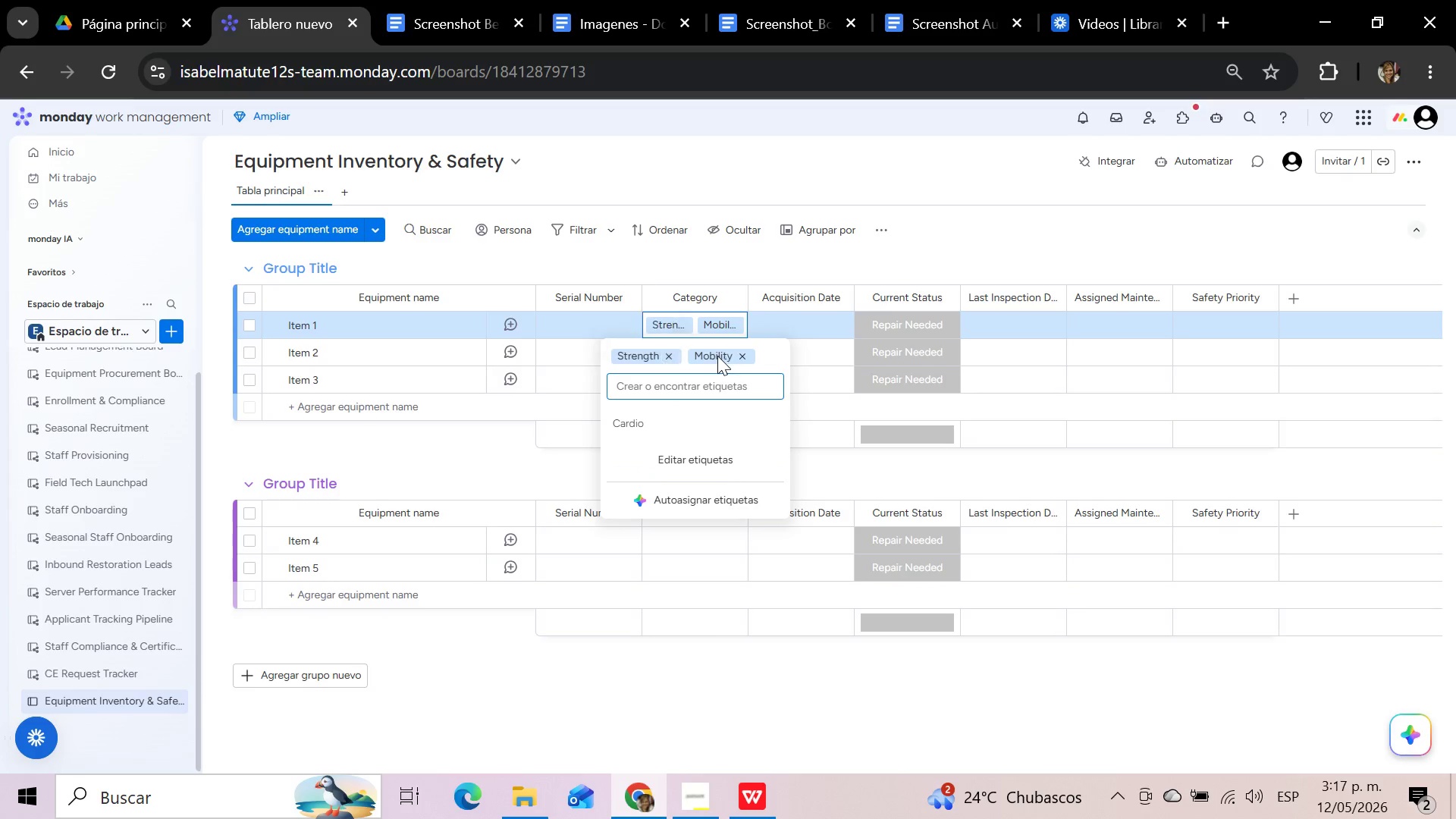 
left_click([672, 350])
 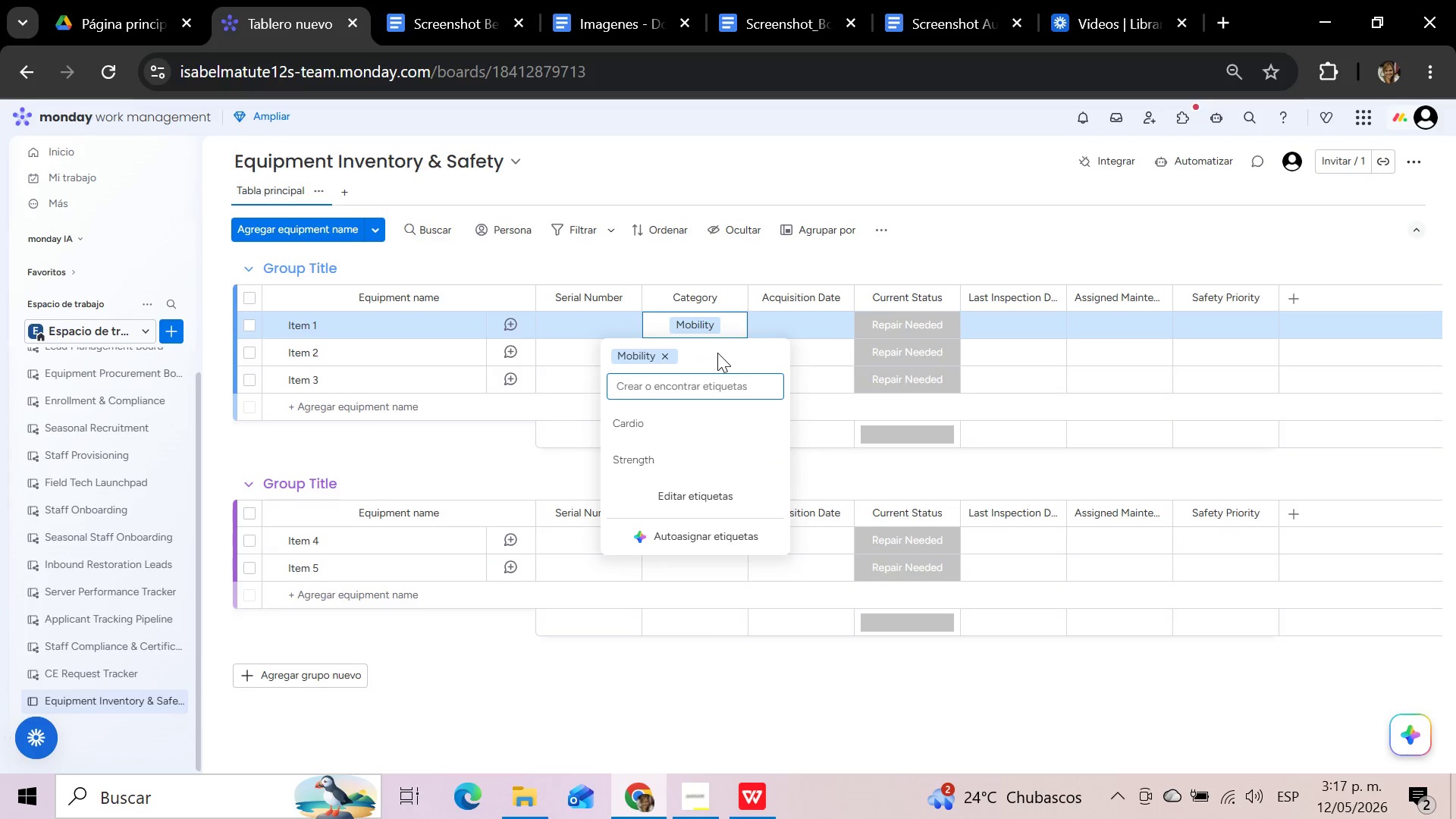 
wait(5.44)
 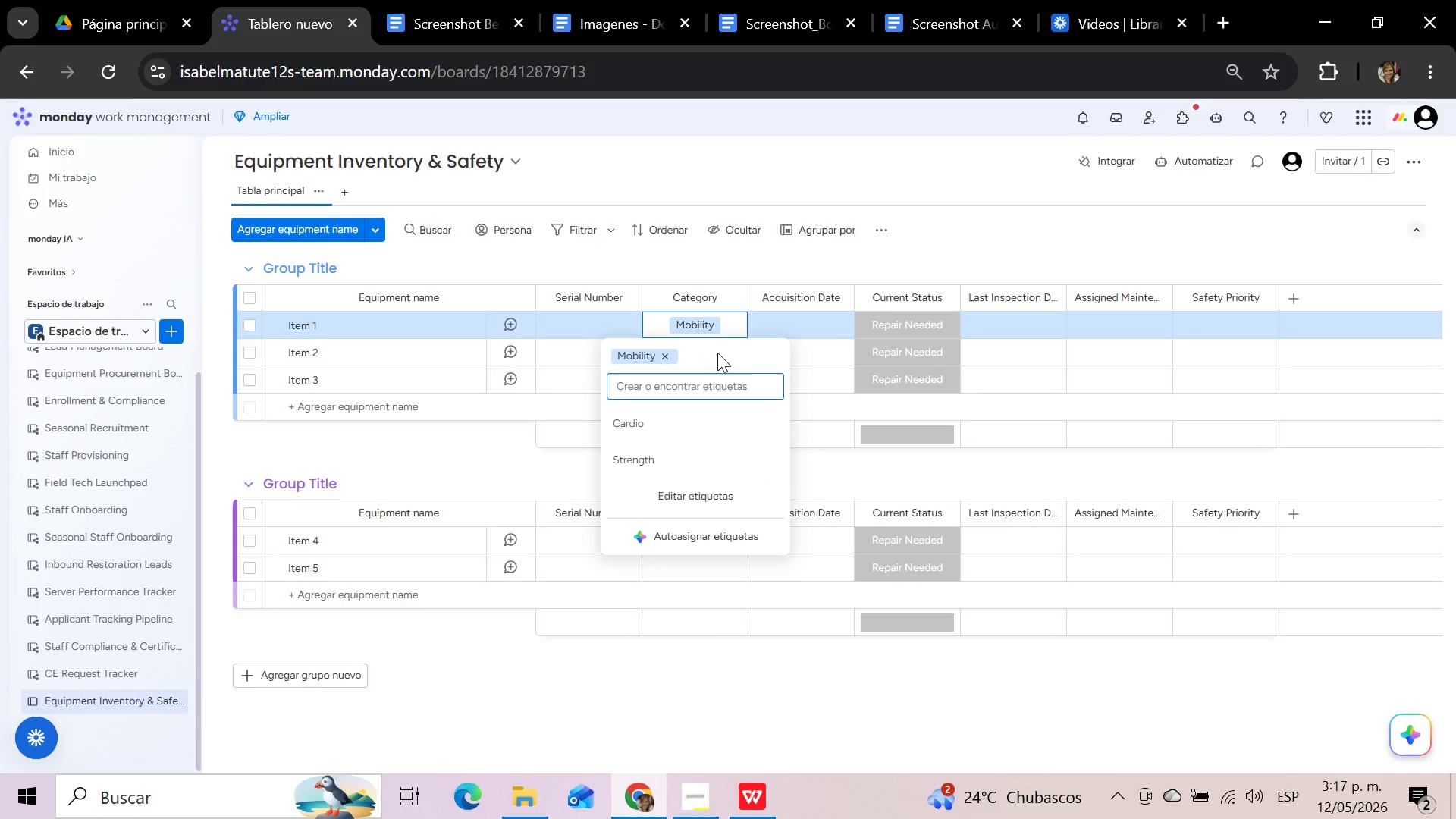 
left_click([663, 353])
 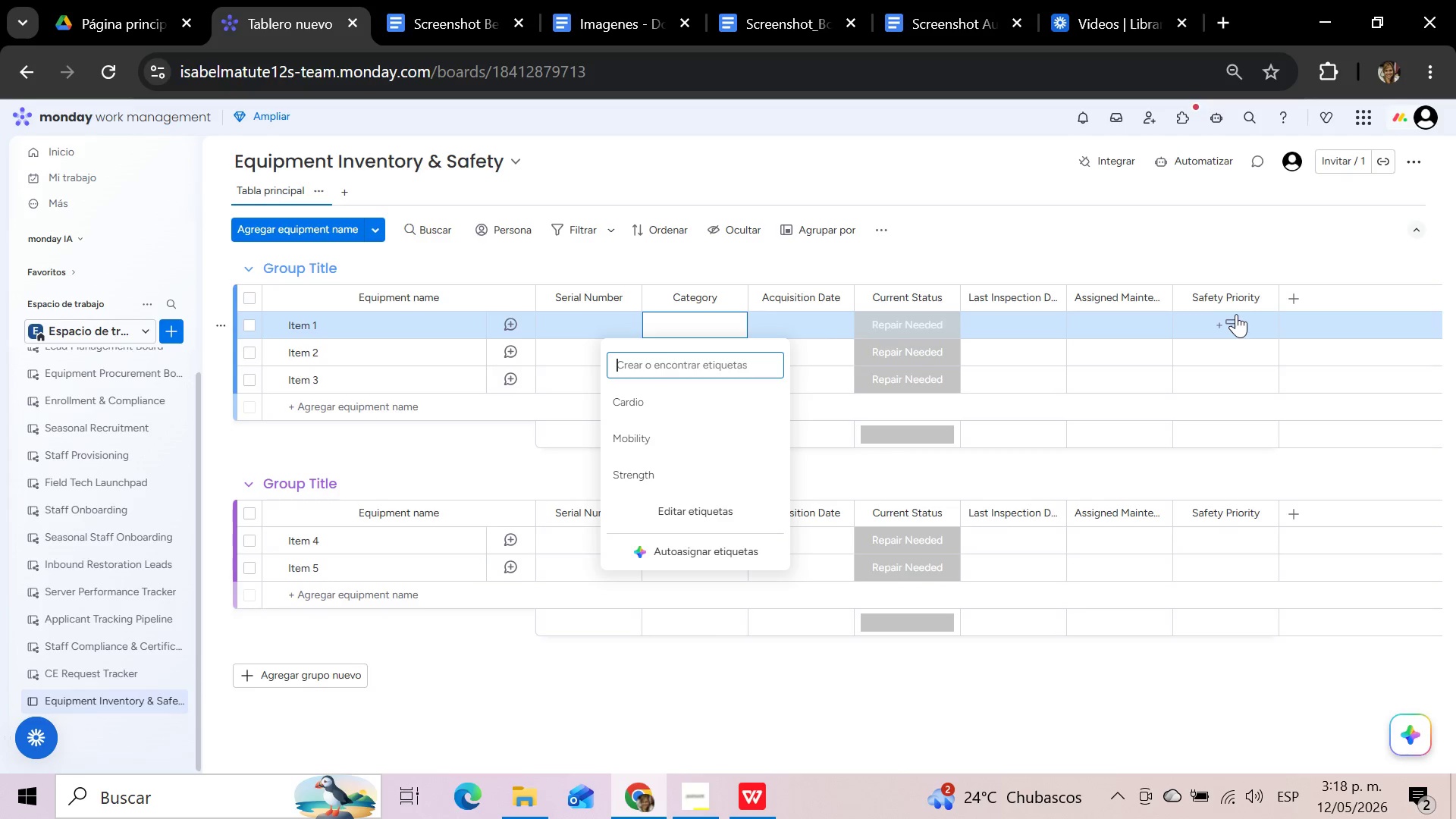 
wait(30.97)
 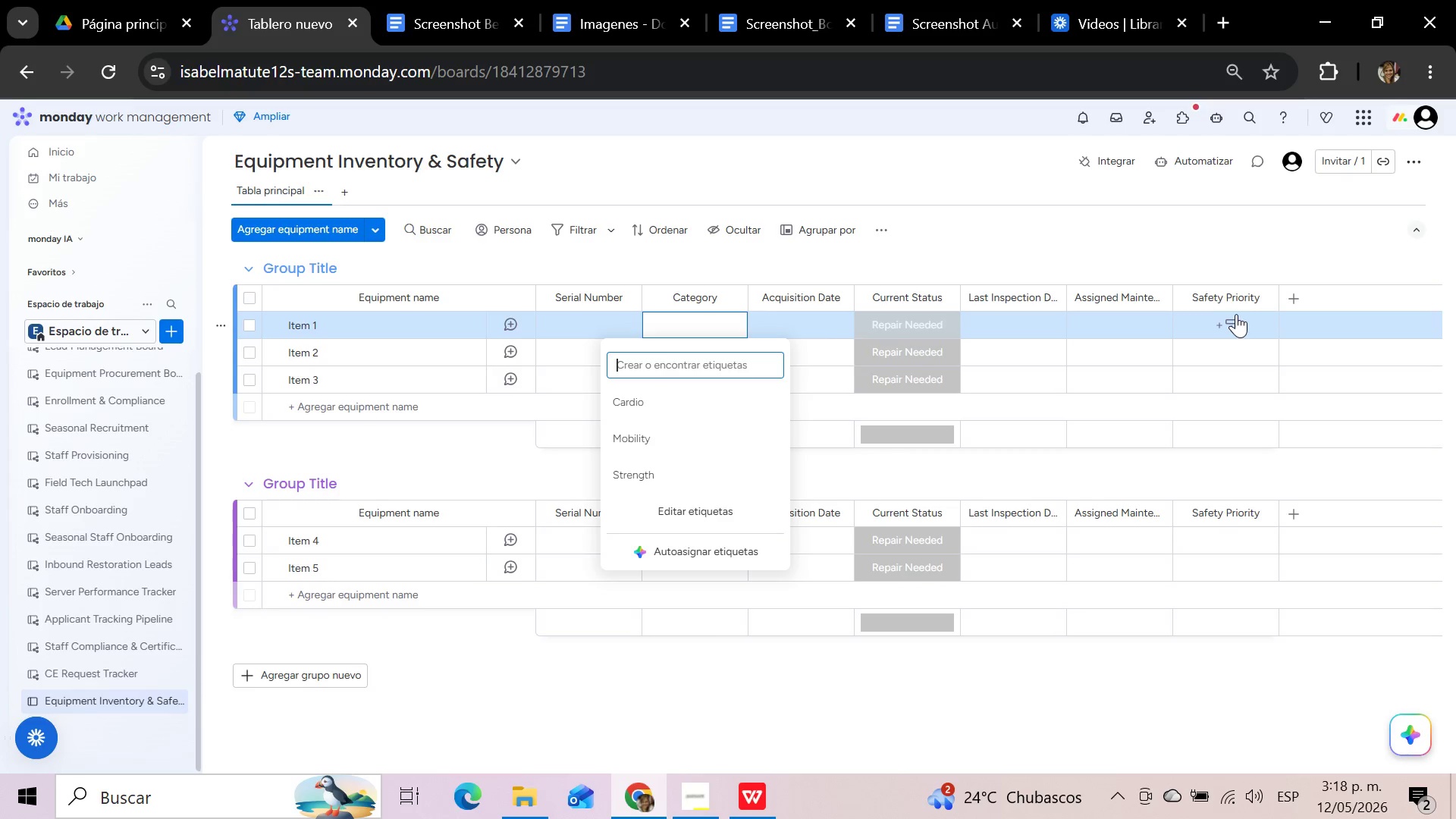 
left_click([1236, 315])
 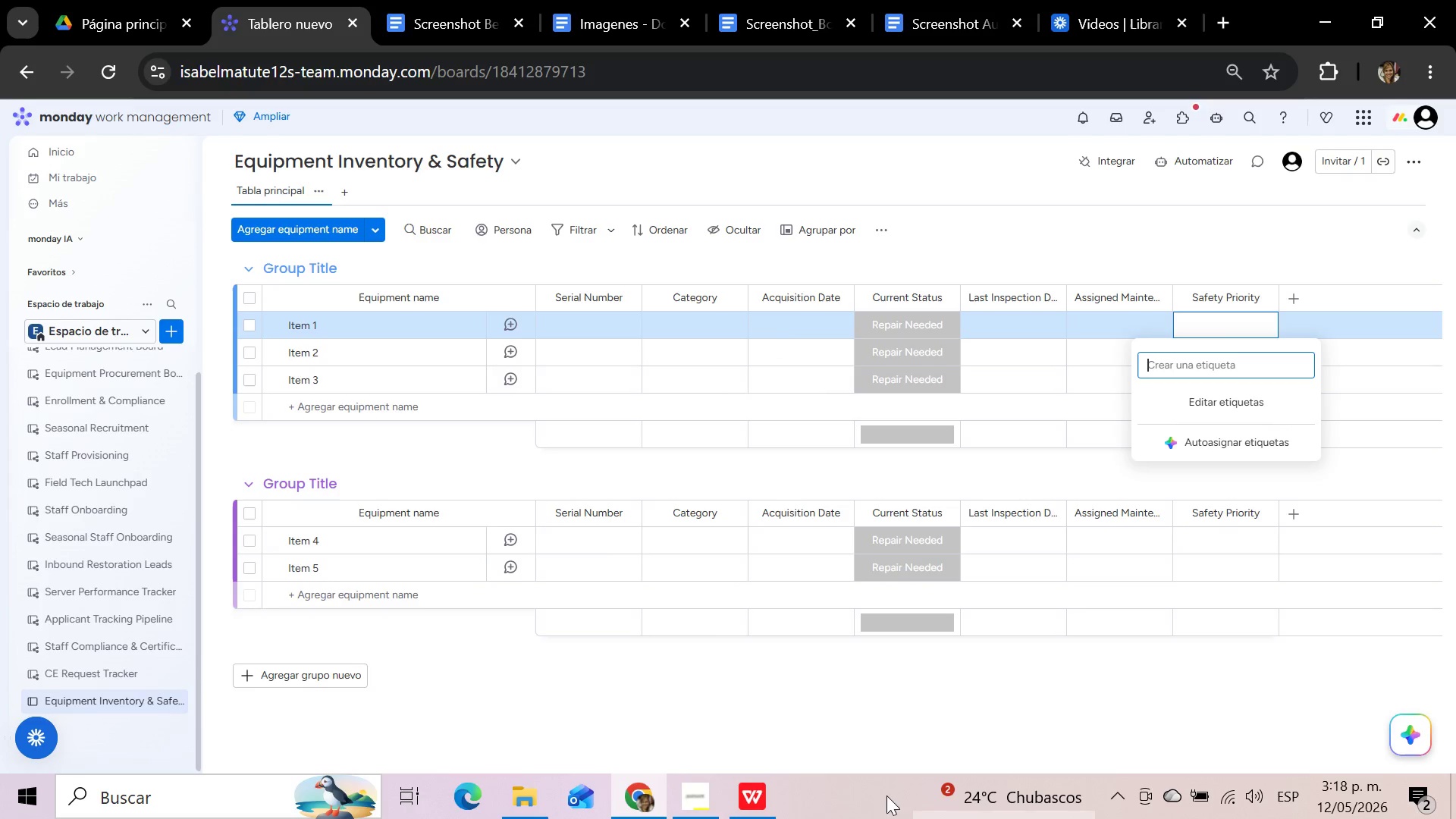 
left_click([701, 802])